 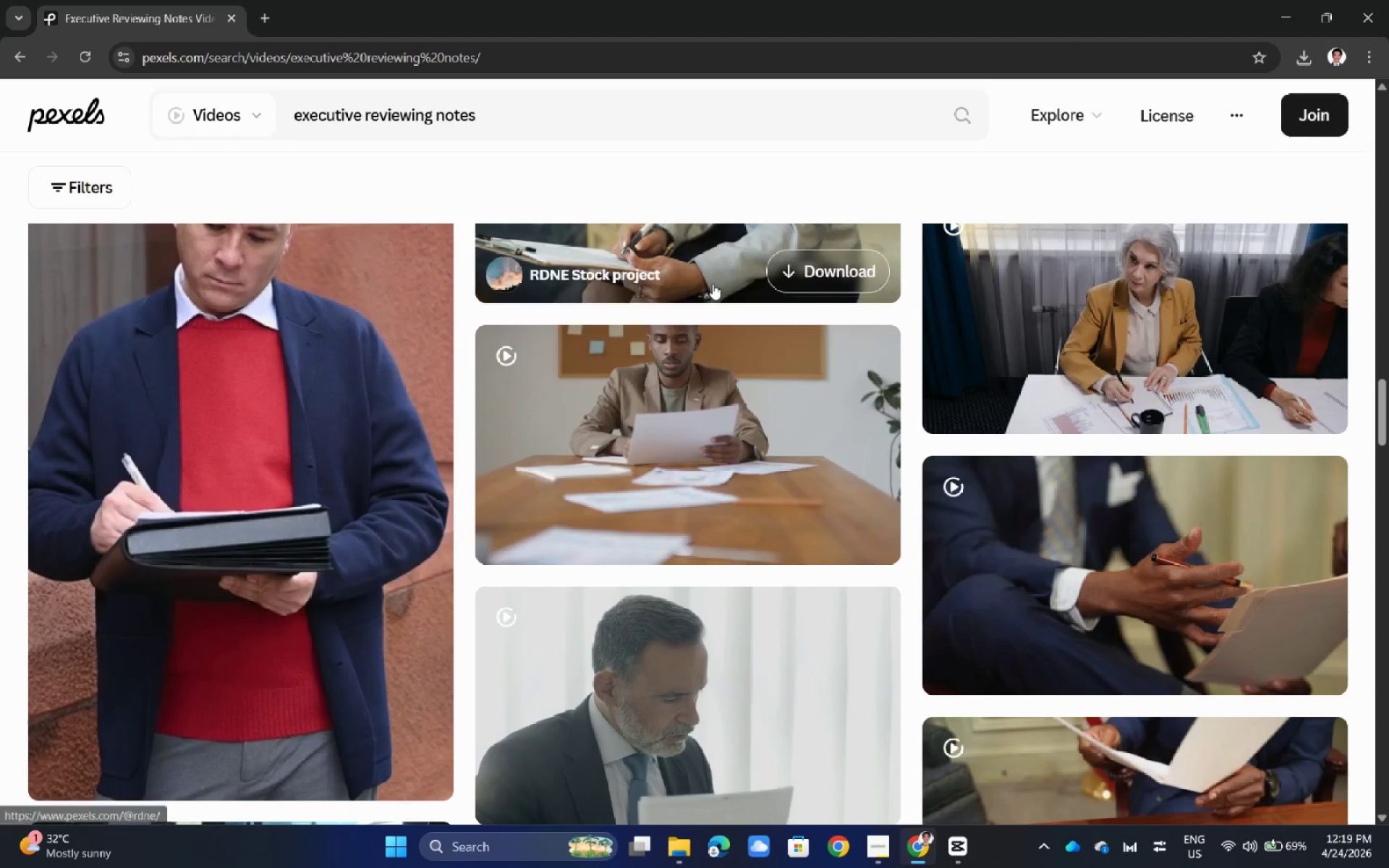 
key(Alt+Tab)
 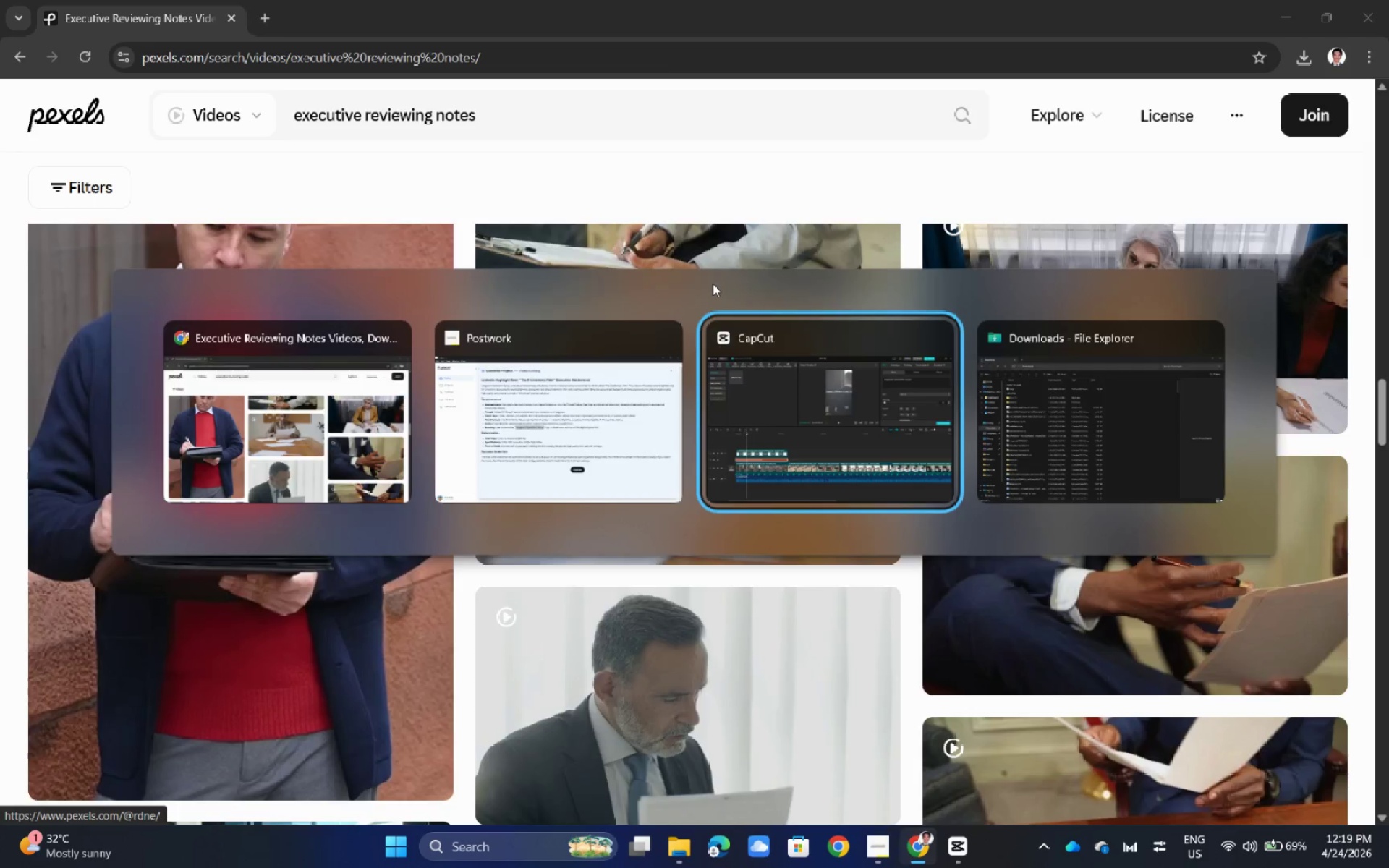 
key(Alt+Tab)
 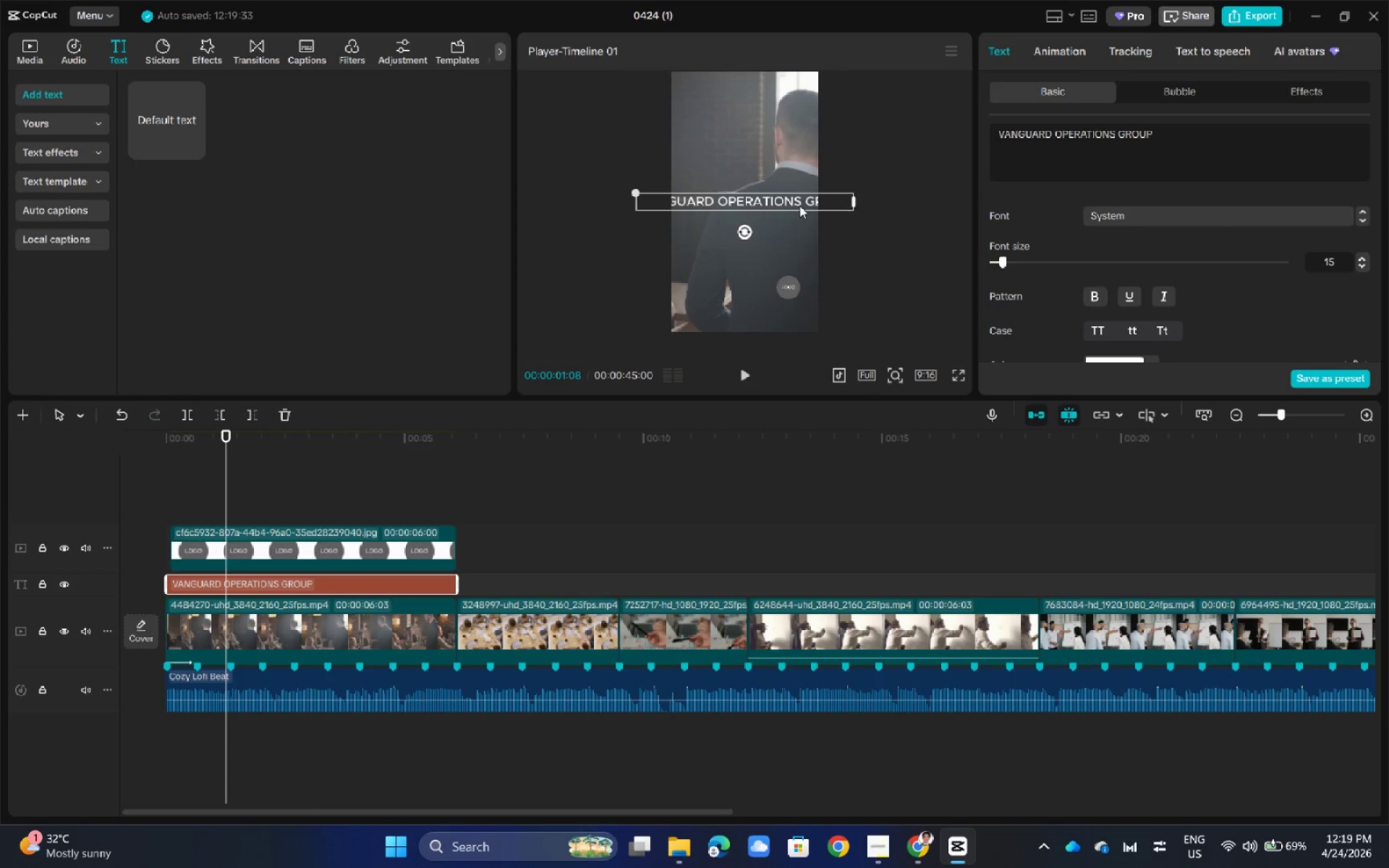 
left_click_drag(start_coordinate=[793, 200], to_coordinate=[812, 306])
 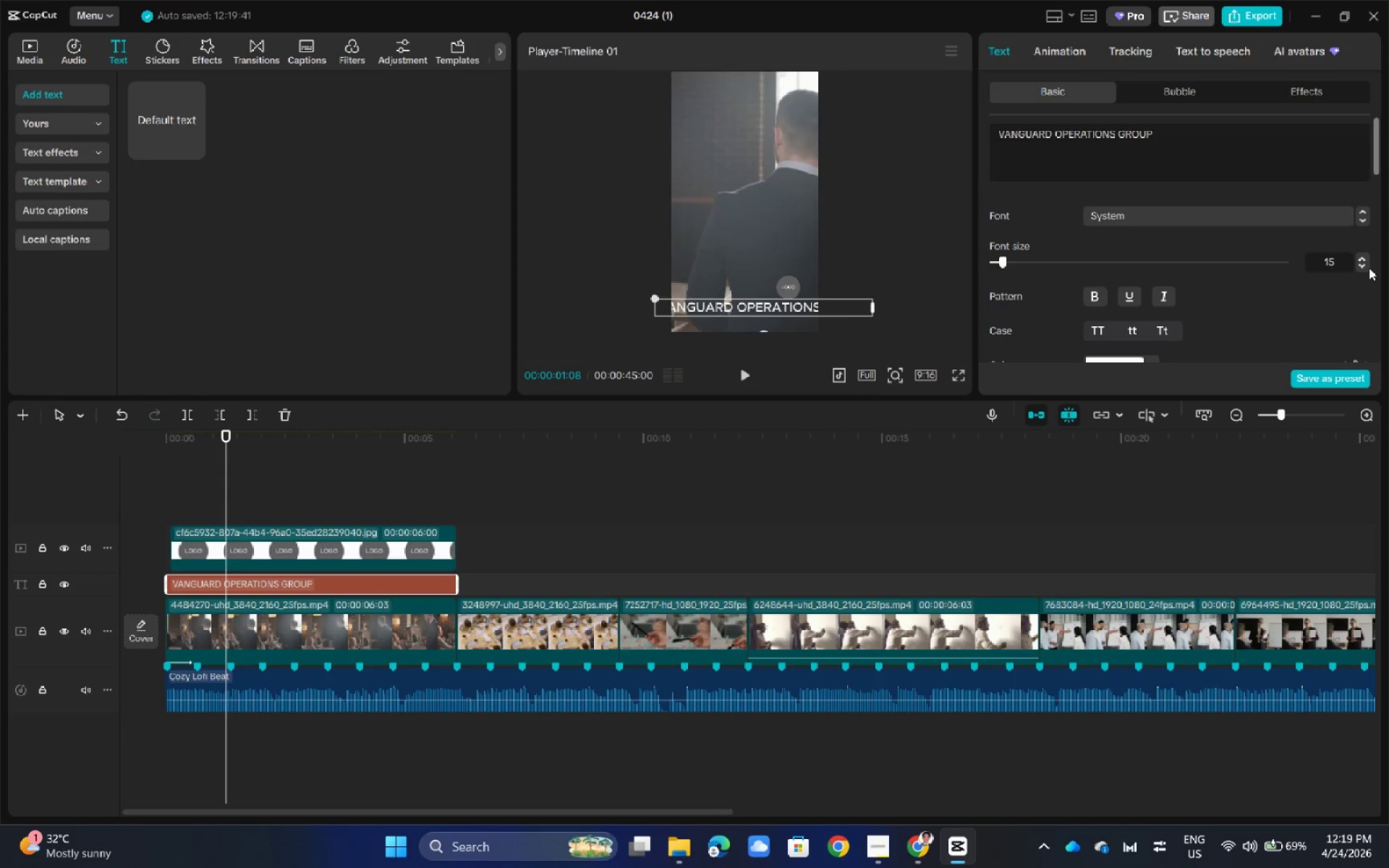 
double_click([1365, 265])
 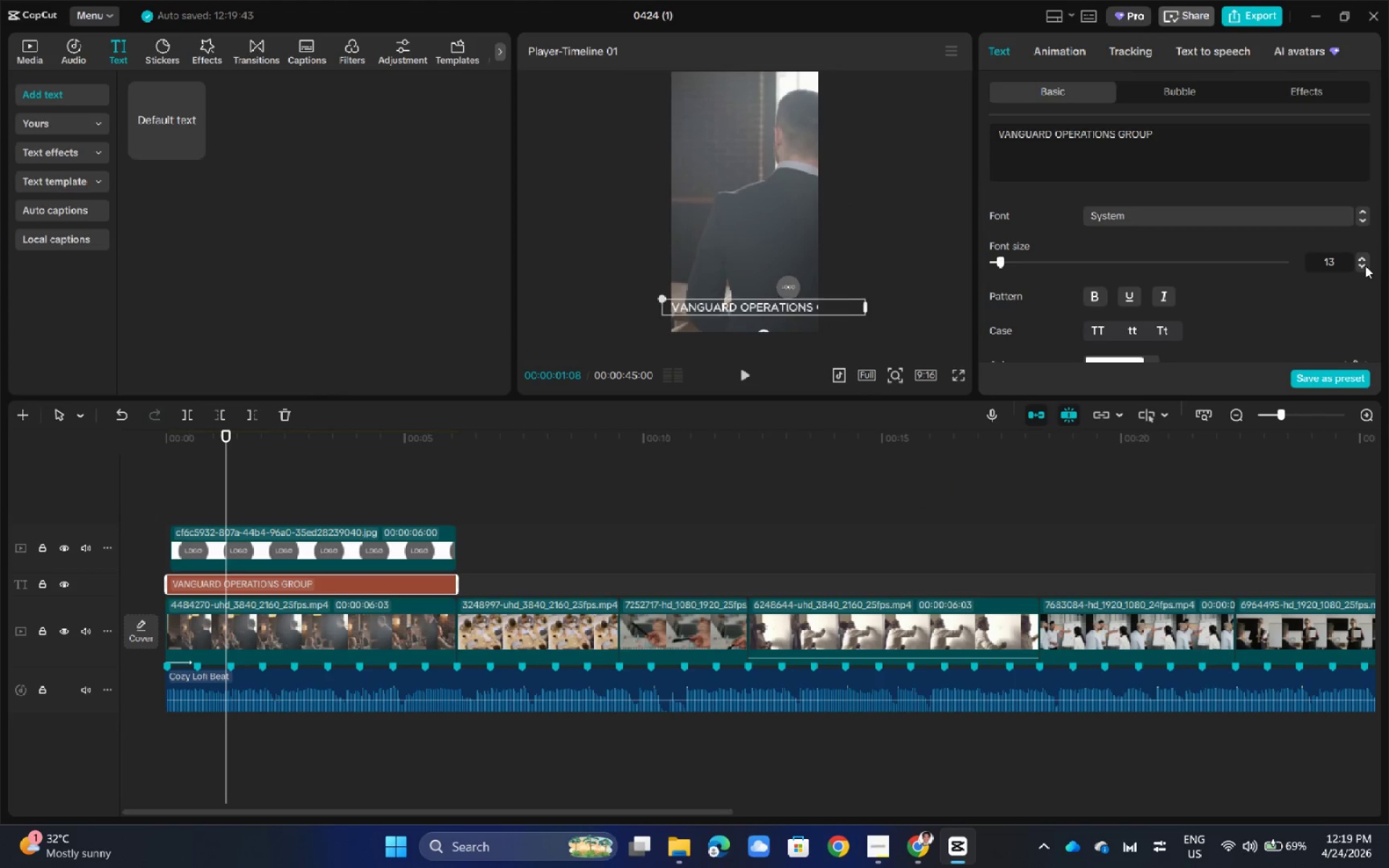 
triple_click([1365, 265])
 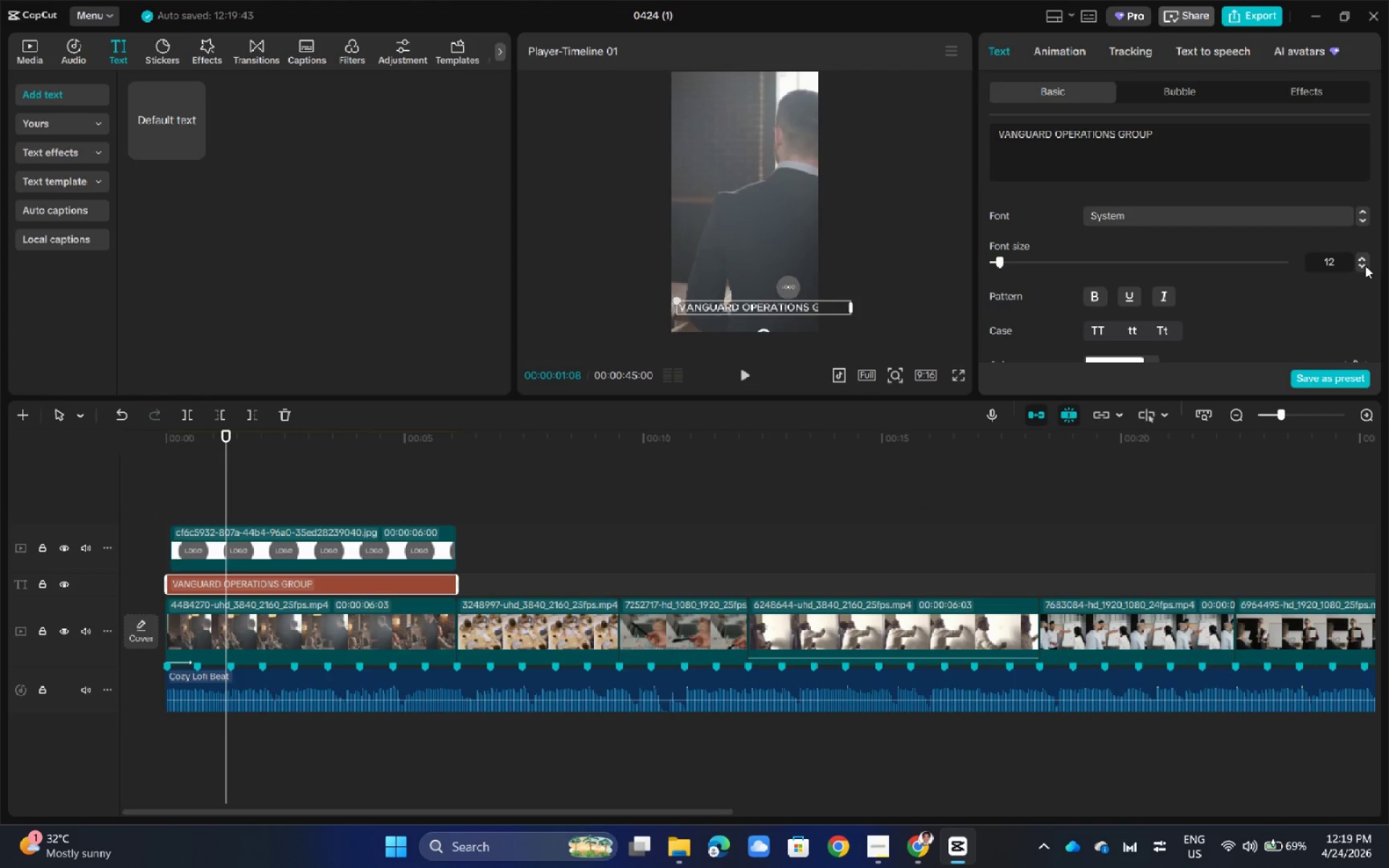 
triple_click([1365, 265])
 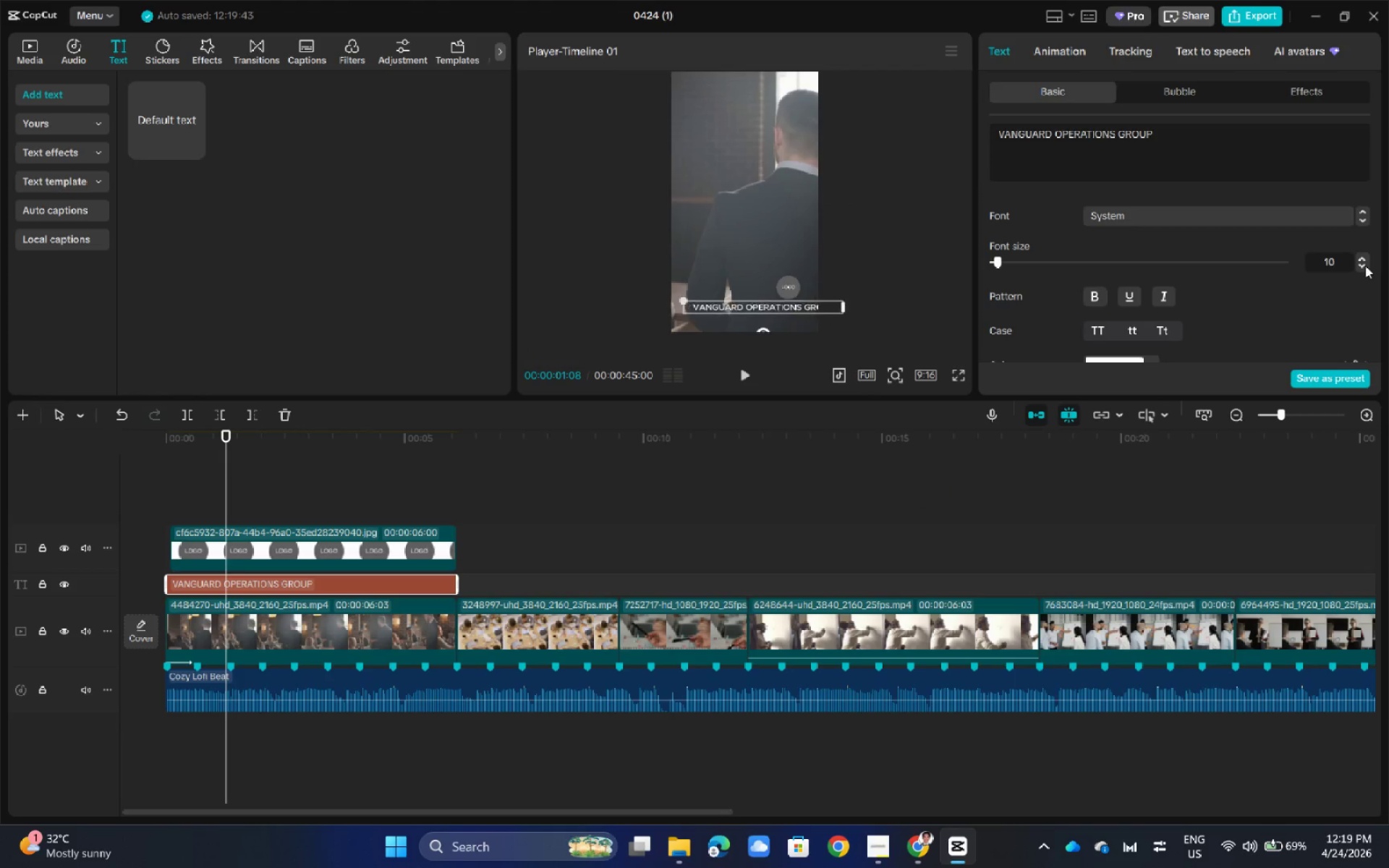 
triple_click([1365, 265])
 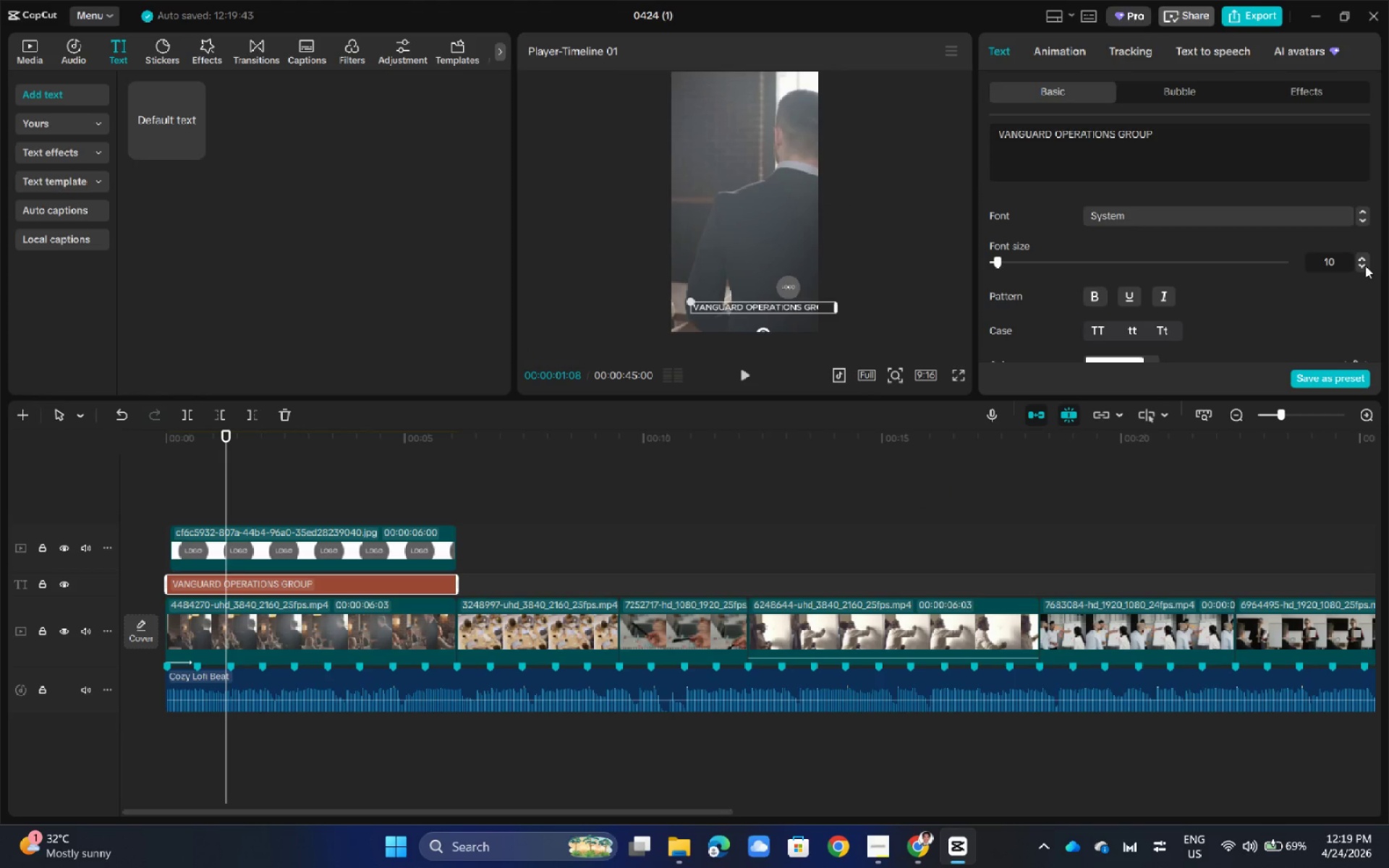 
triple_click([1365, 265])
 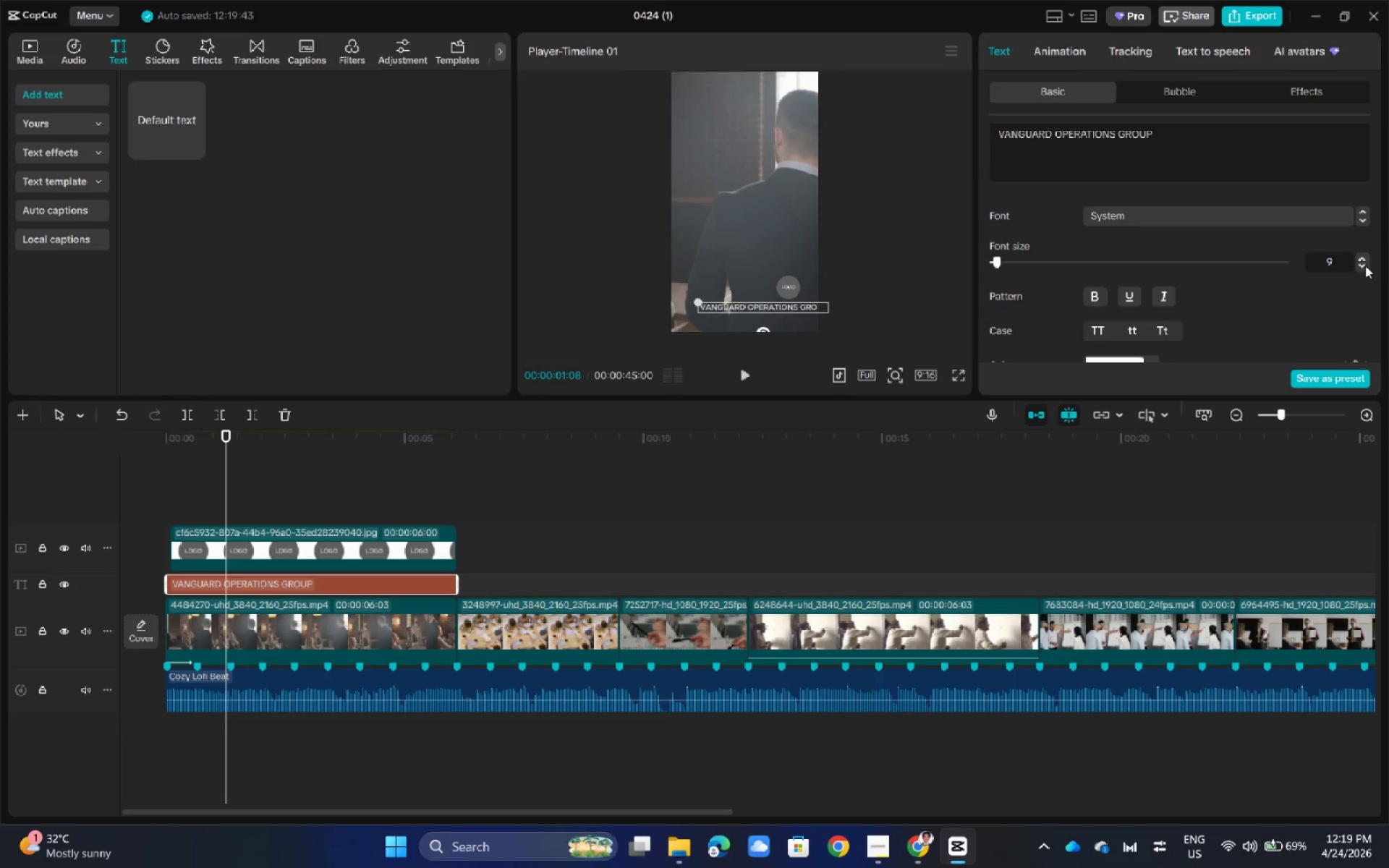 
triple_click([1365, 265])
 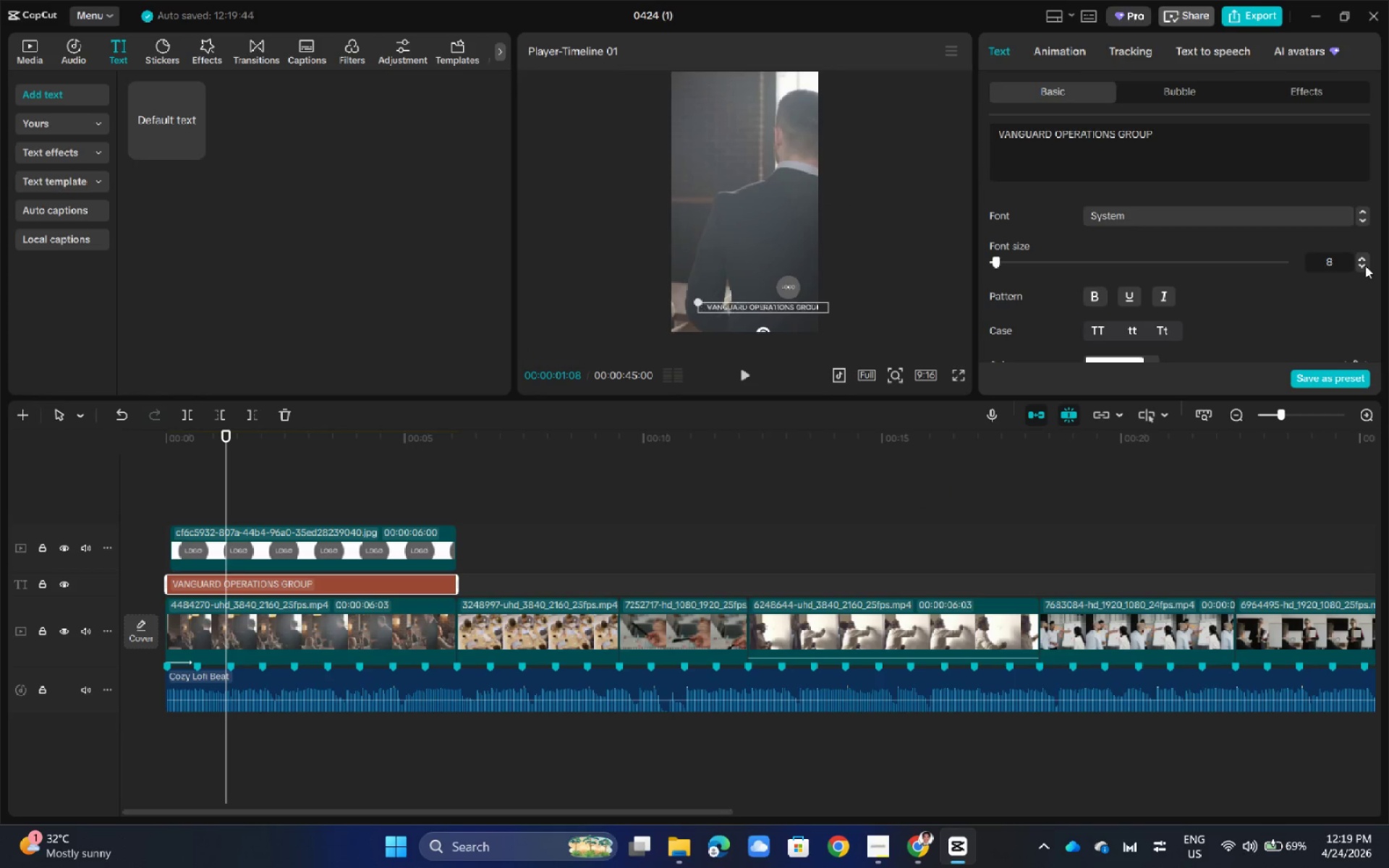 
triple_click([1365, 265])
 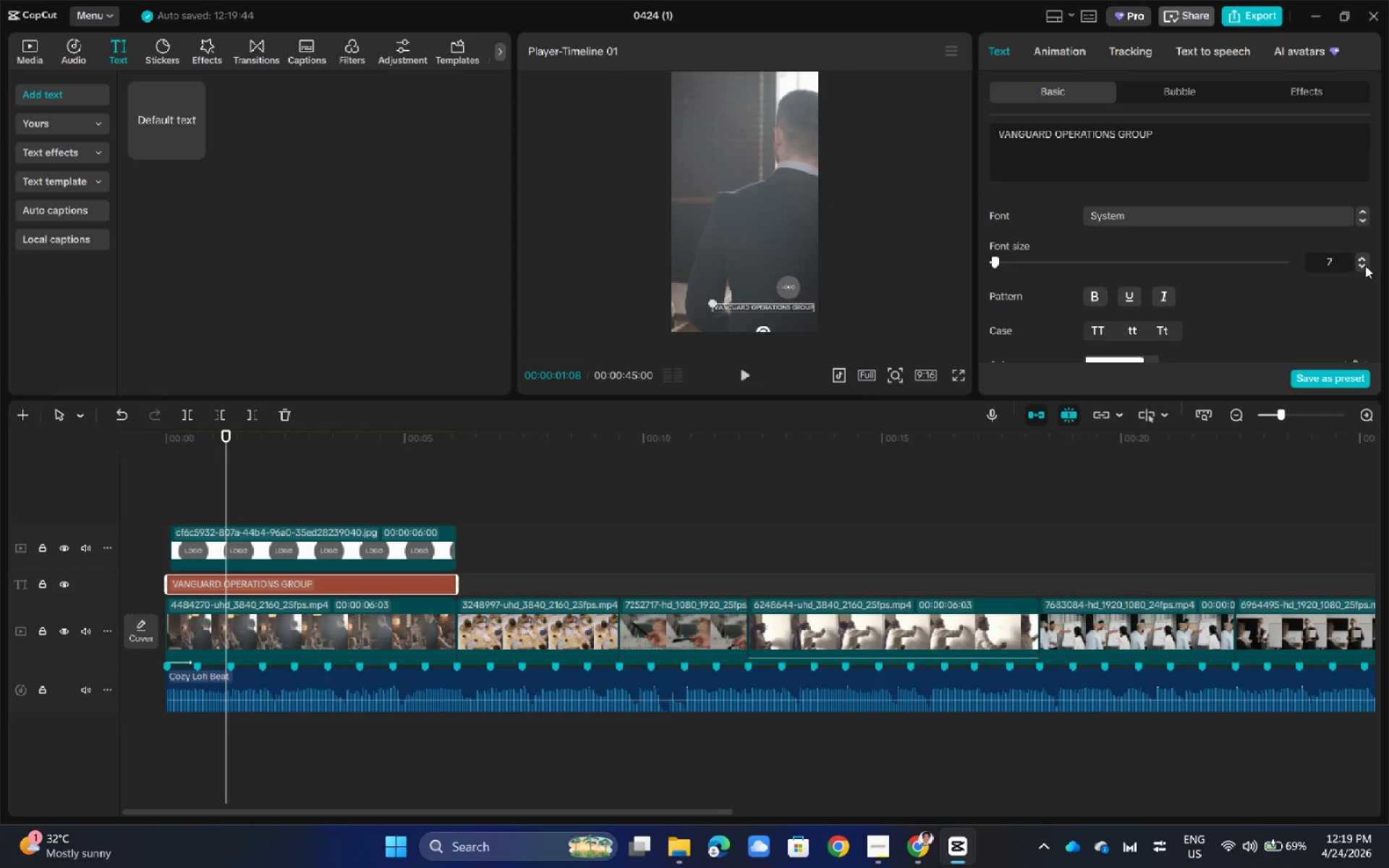 
triple_click([1365, 265])
 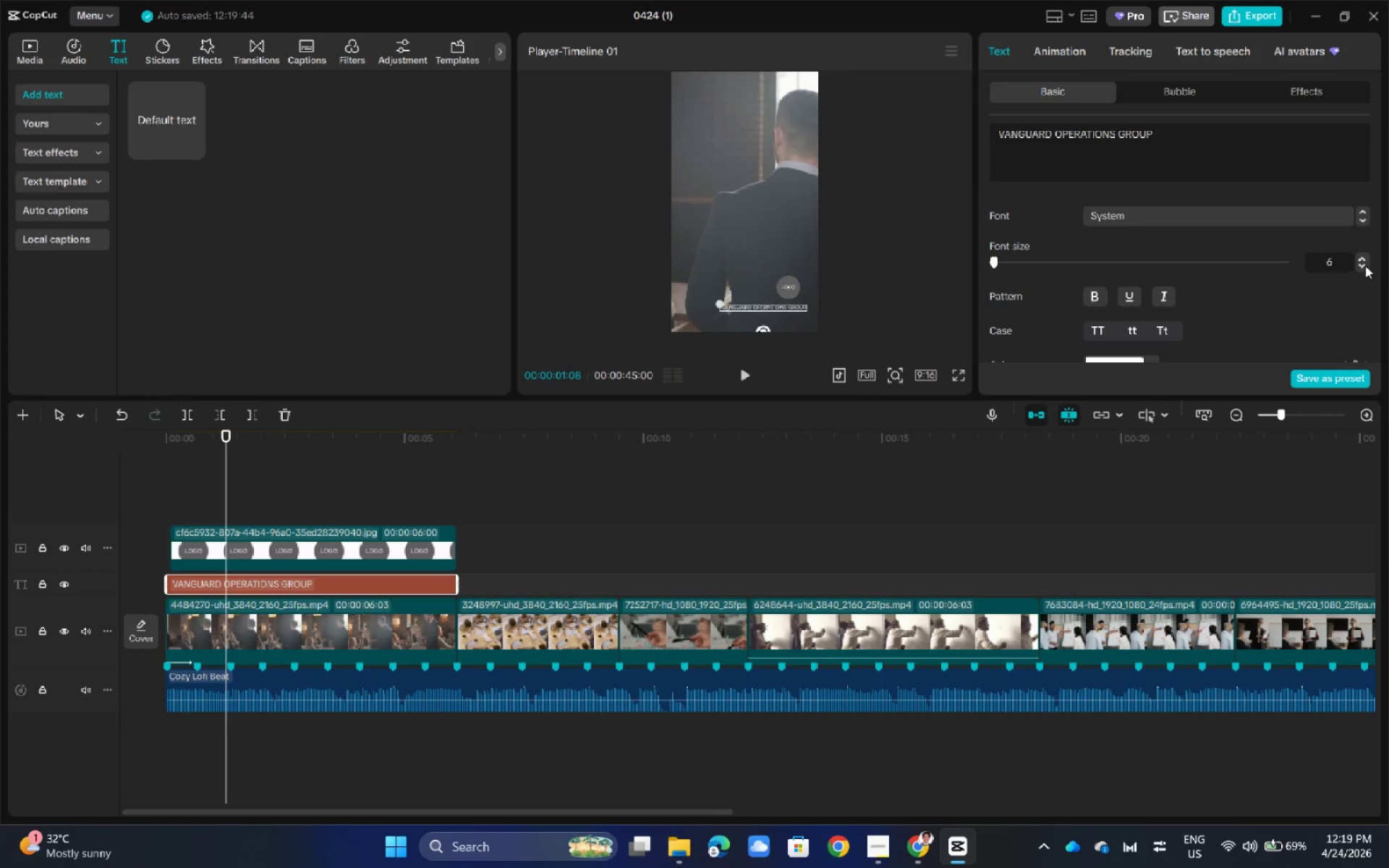 
triple_click([1365, 265])
 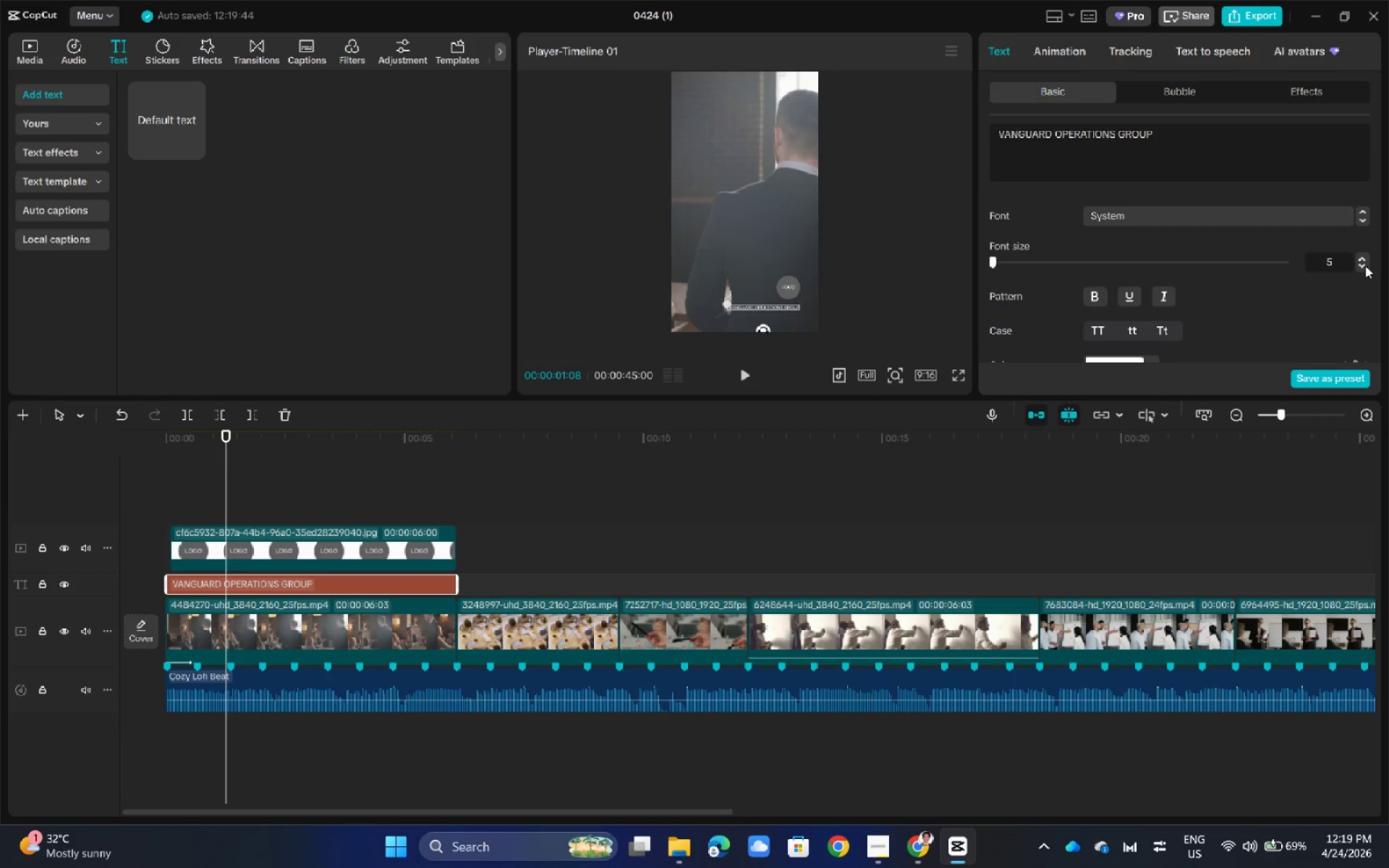 
triple_click([1365, 265])
 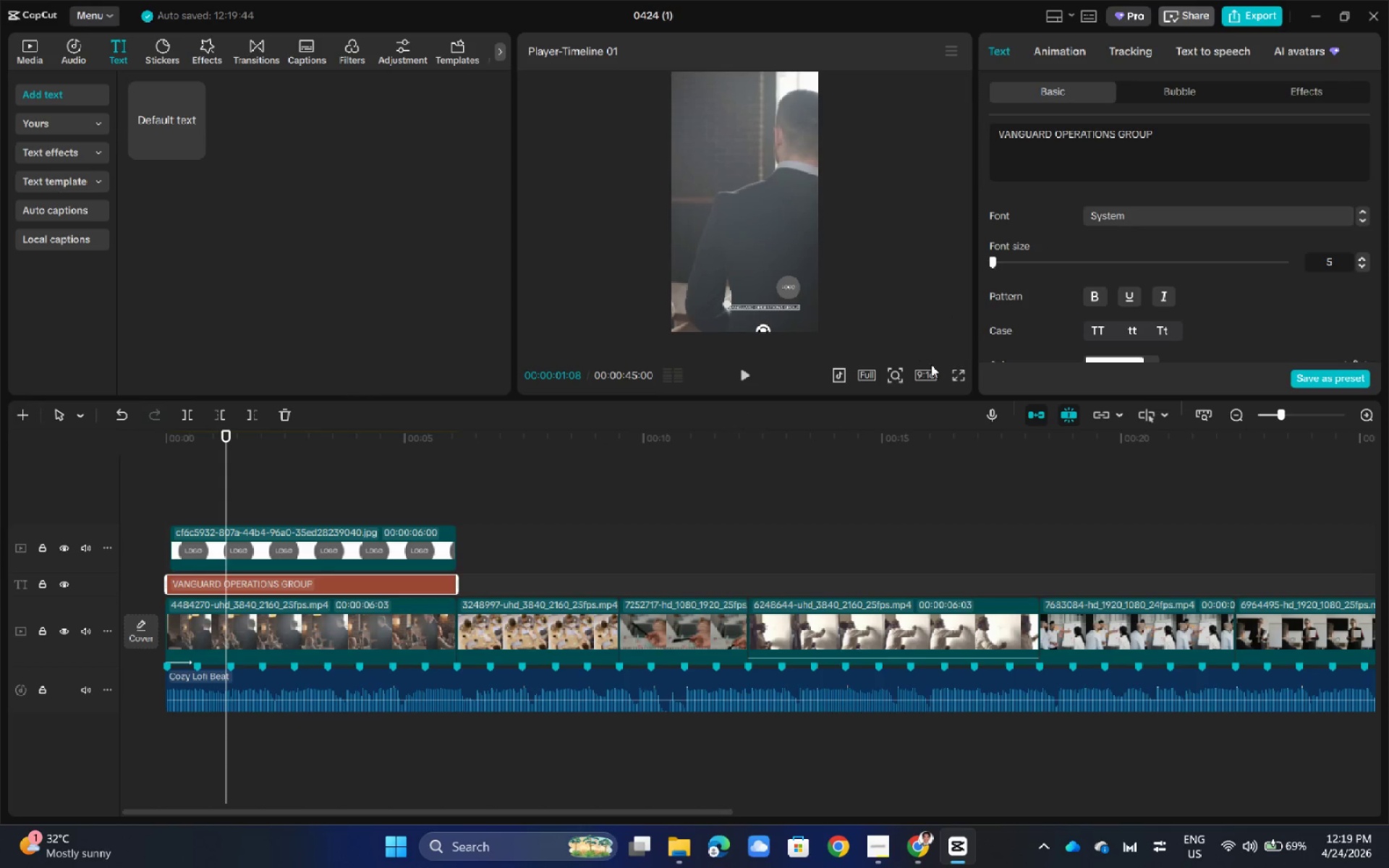 
left_click([959, 375])
 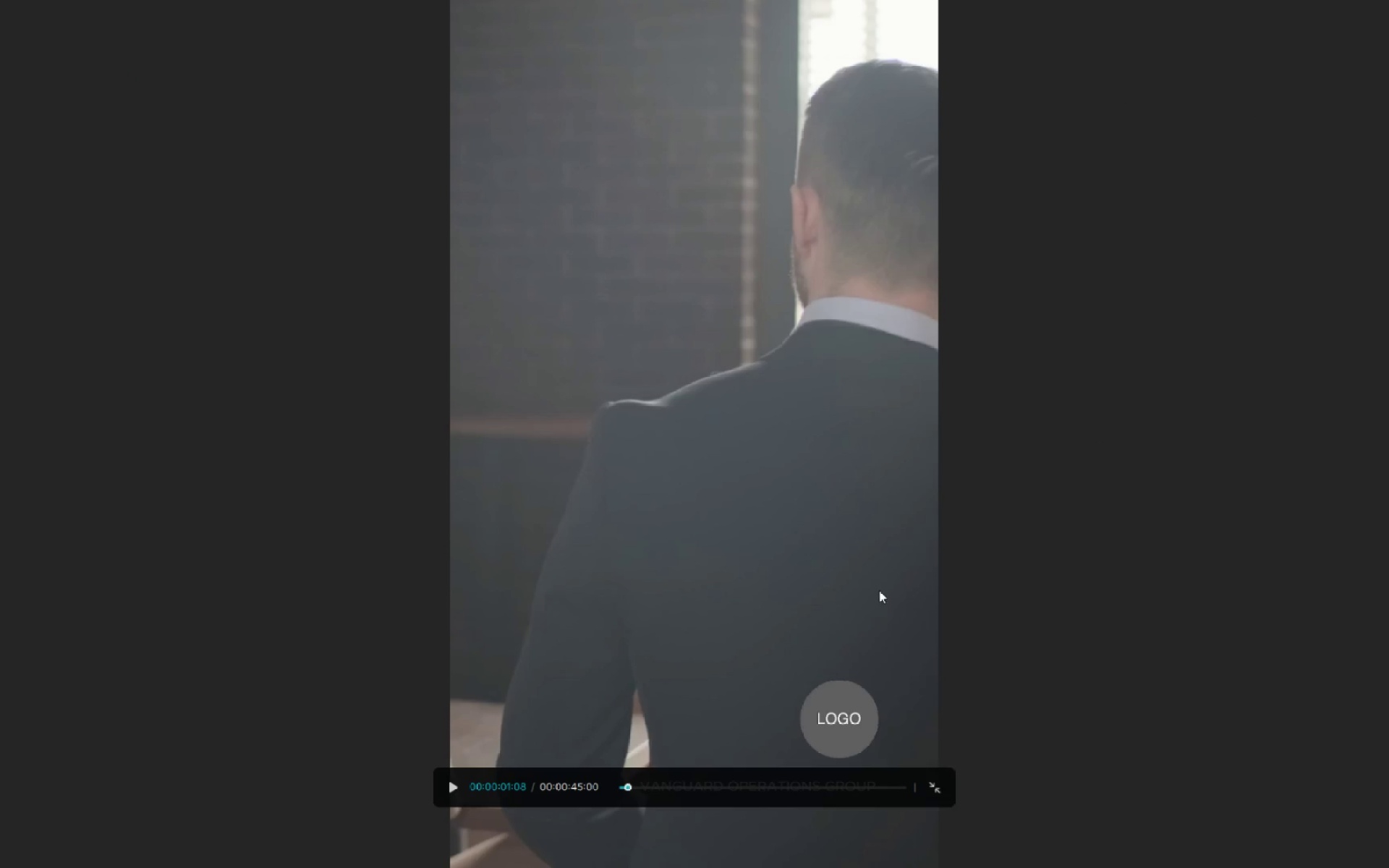 
left_click([1234, 482])
 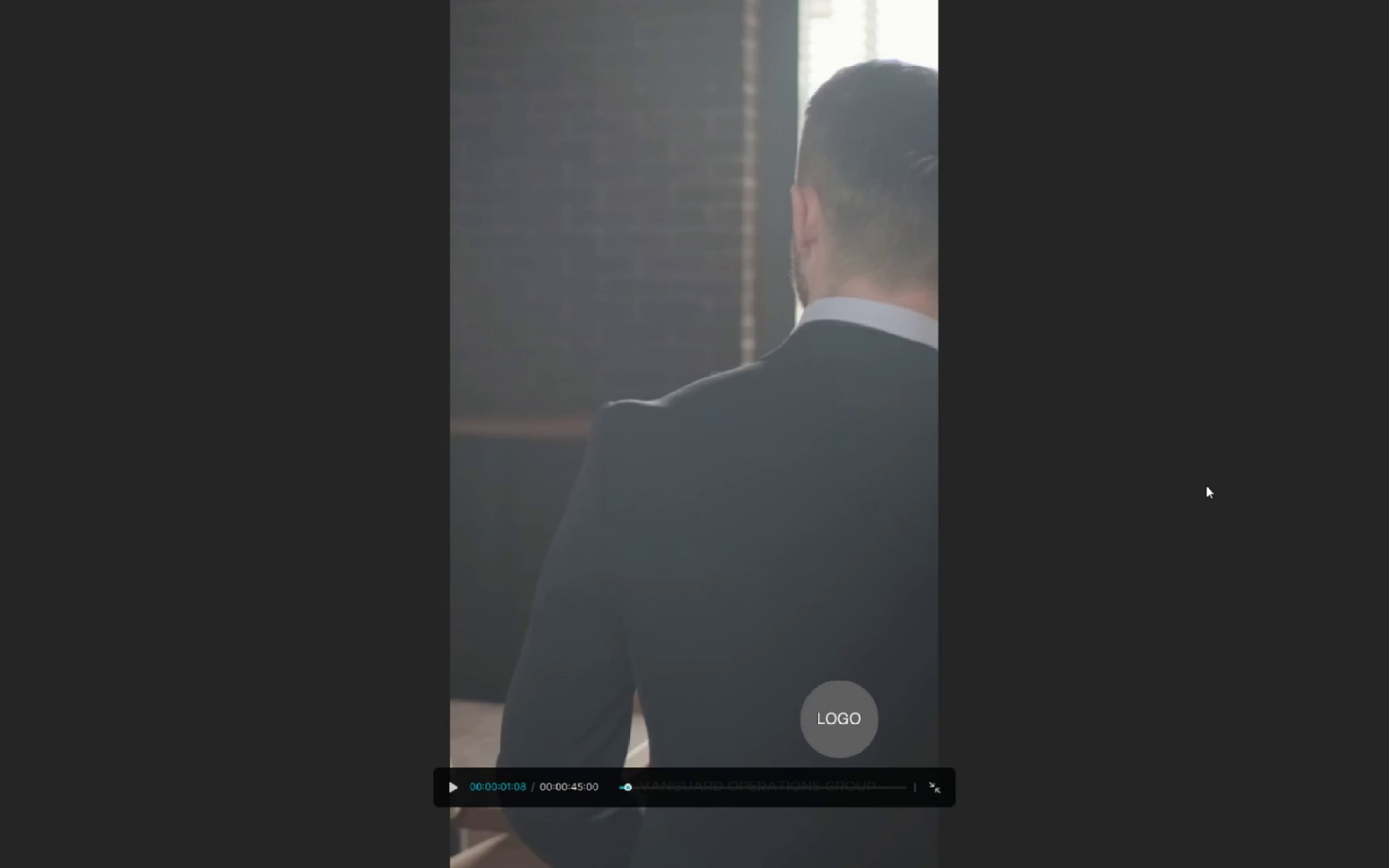 
key(Escape)
 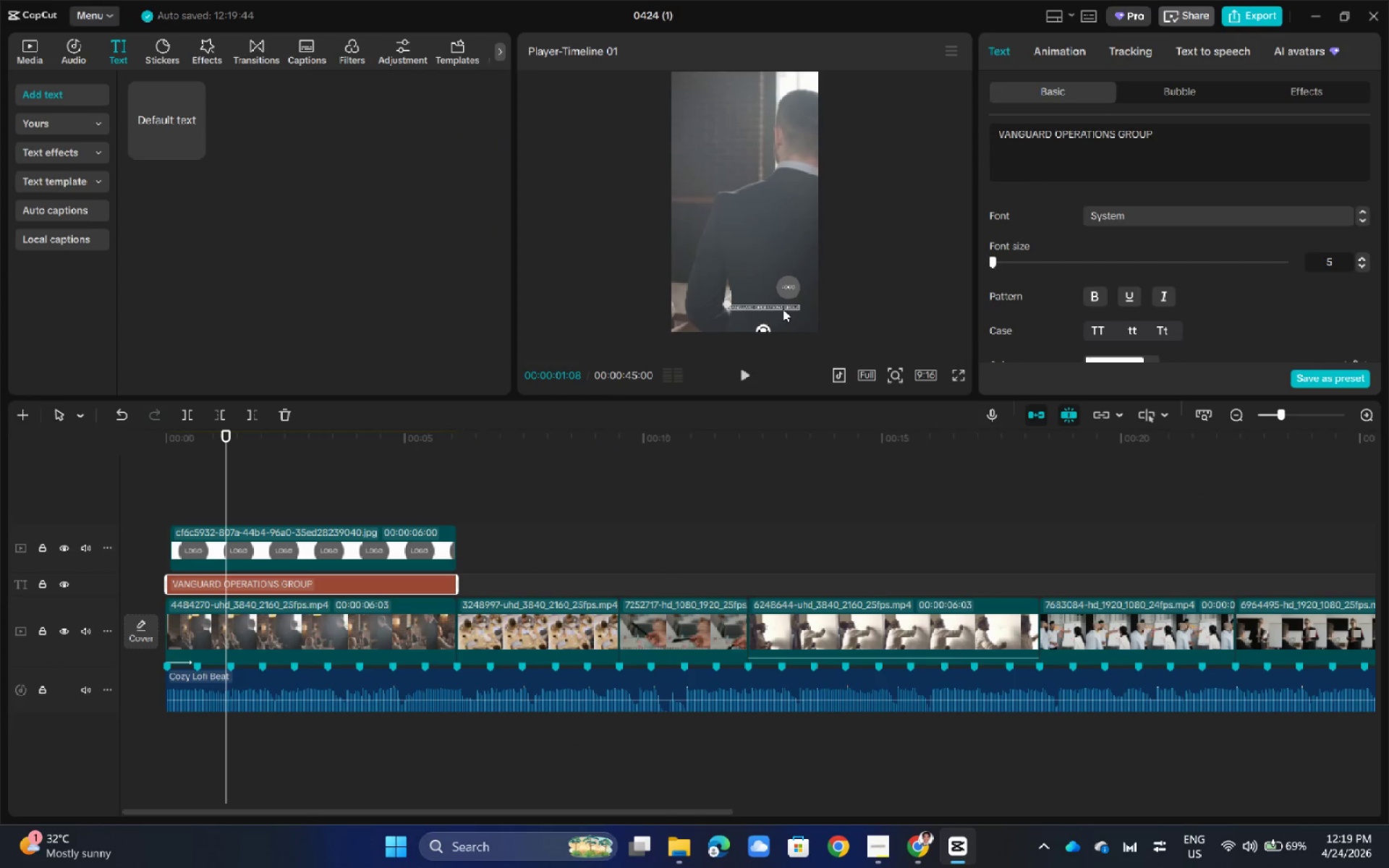 
left_click_drag(start_coordinate=[782, 307], to_coordinate=[800, 312])
 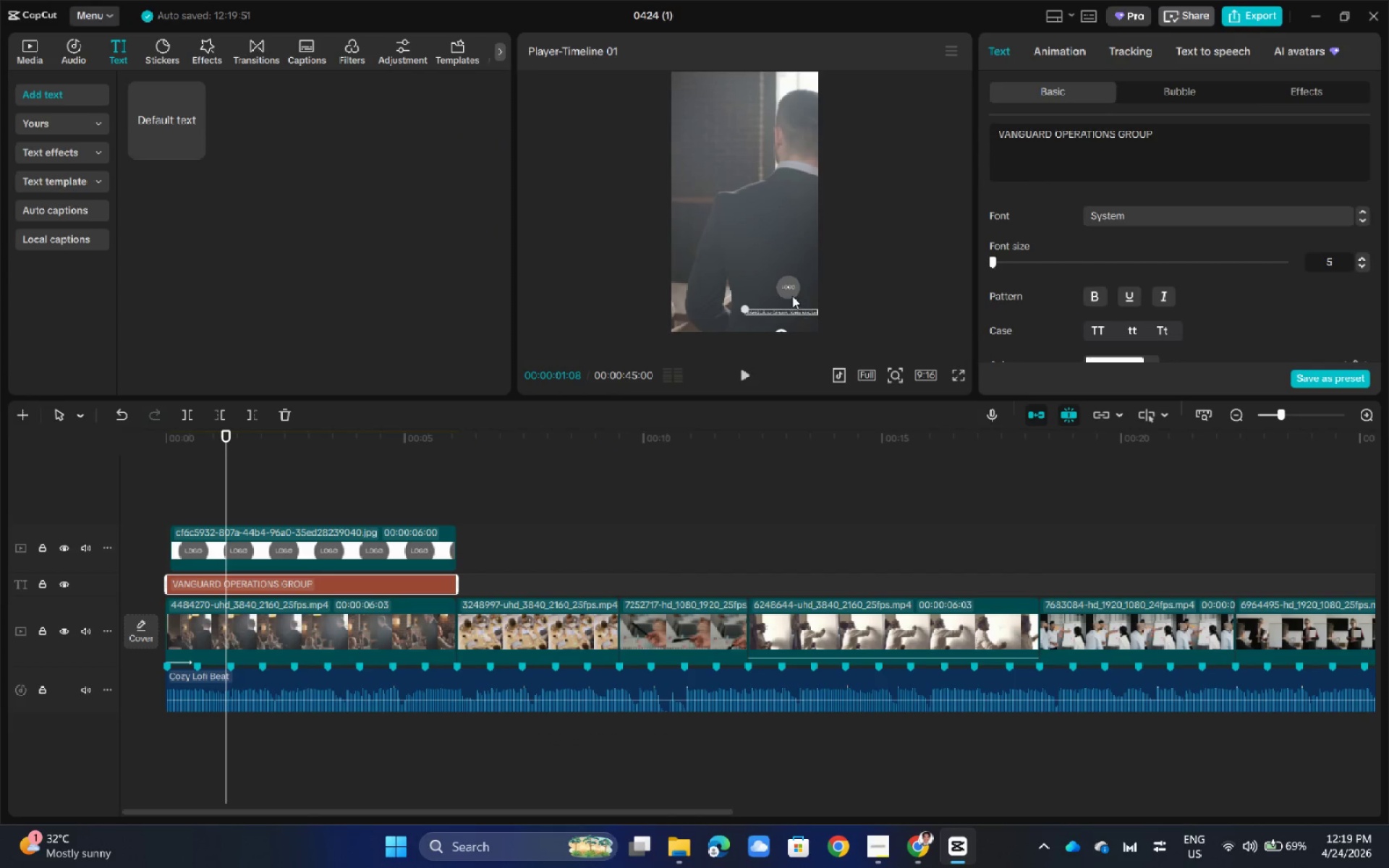 
left_click_drag(start_coordinate=[791, 295], to_coordinate=[784, 299])
 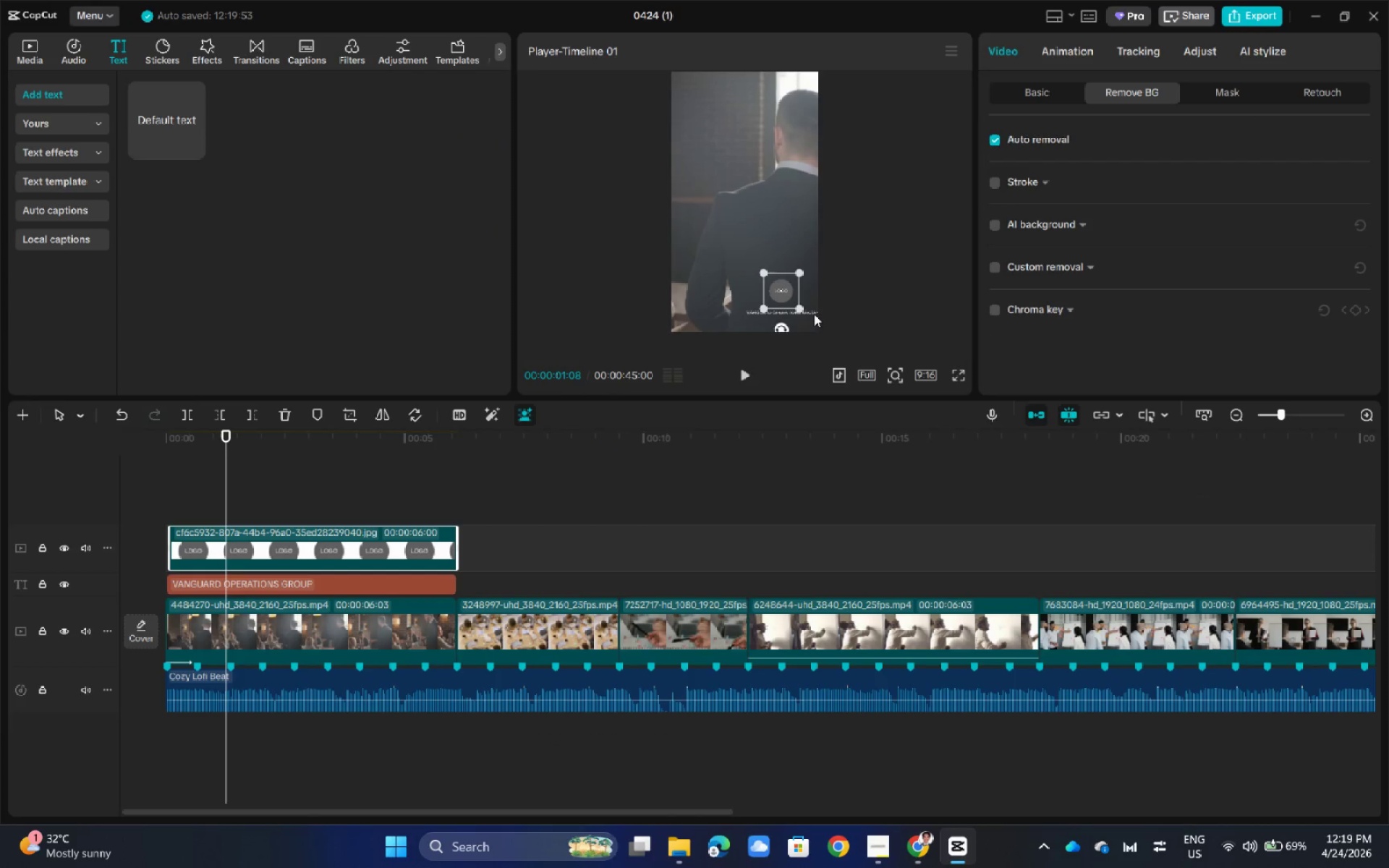 
left_click_drag(start_coordinate=[812, 312], to_coordinate=[810, 319])
 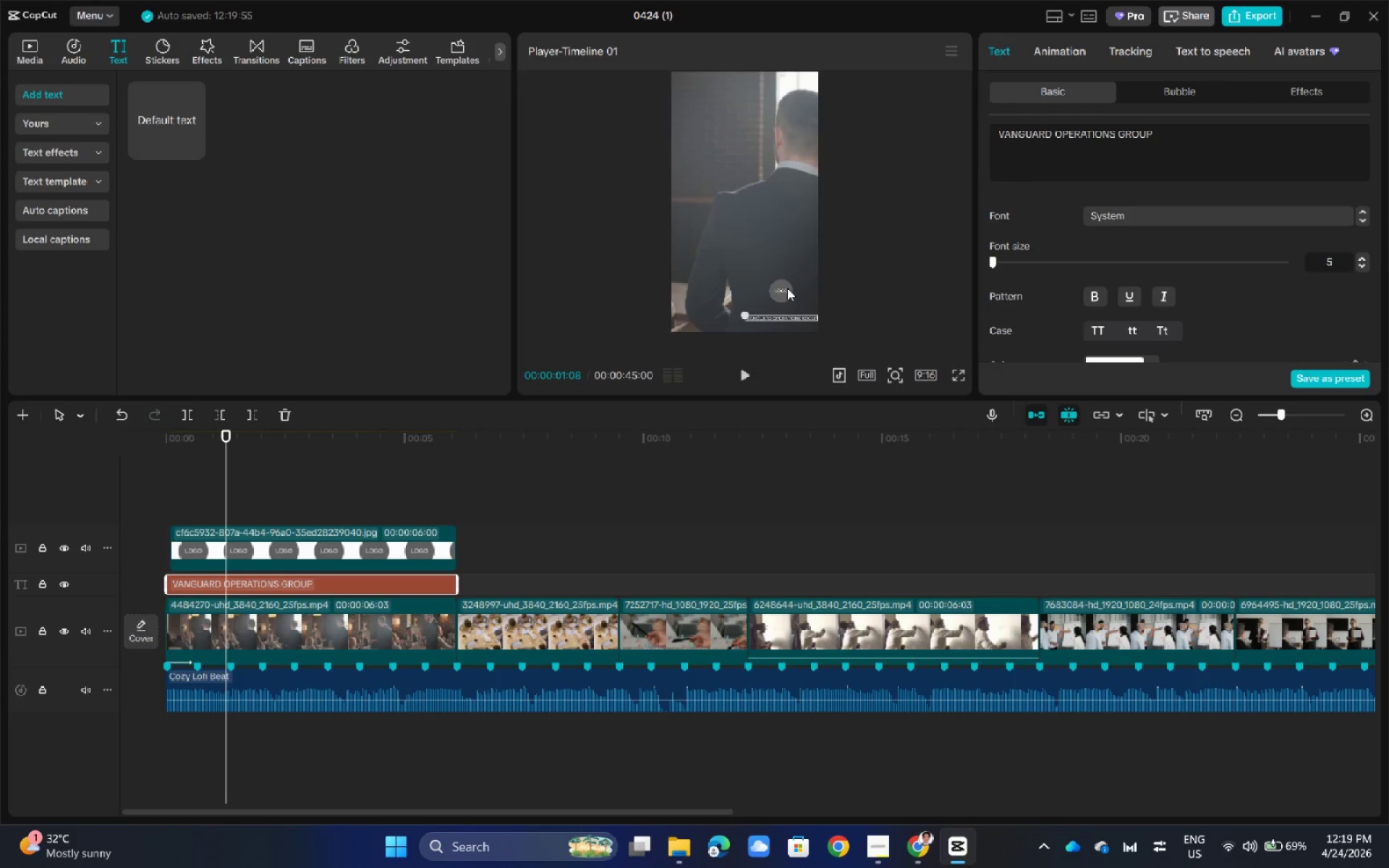 
left_click_drag(start_coordinate=[786, 288], to_coordinate=[786, 297])
 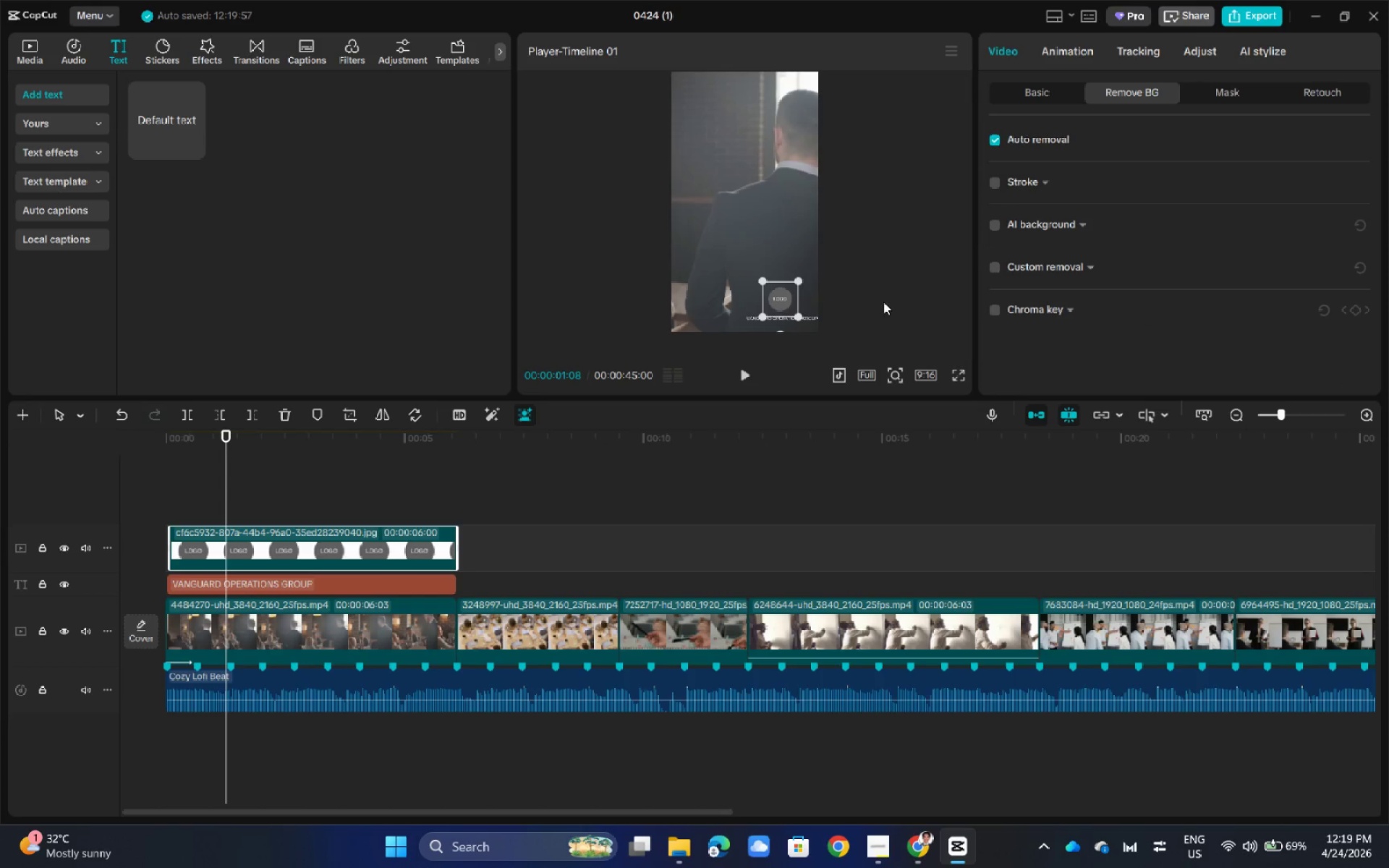 
left_click([883, 302])
 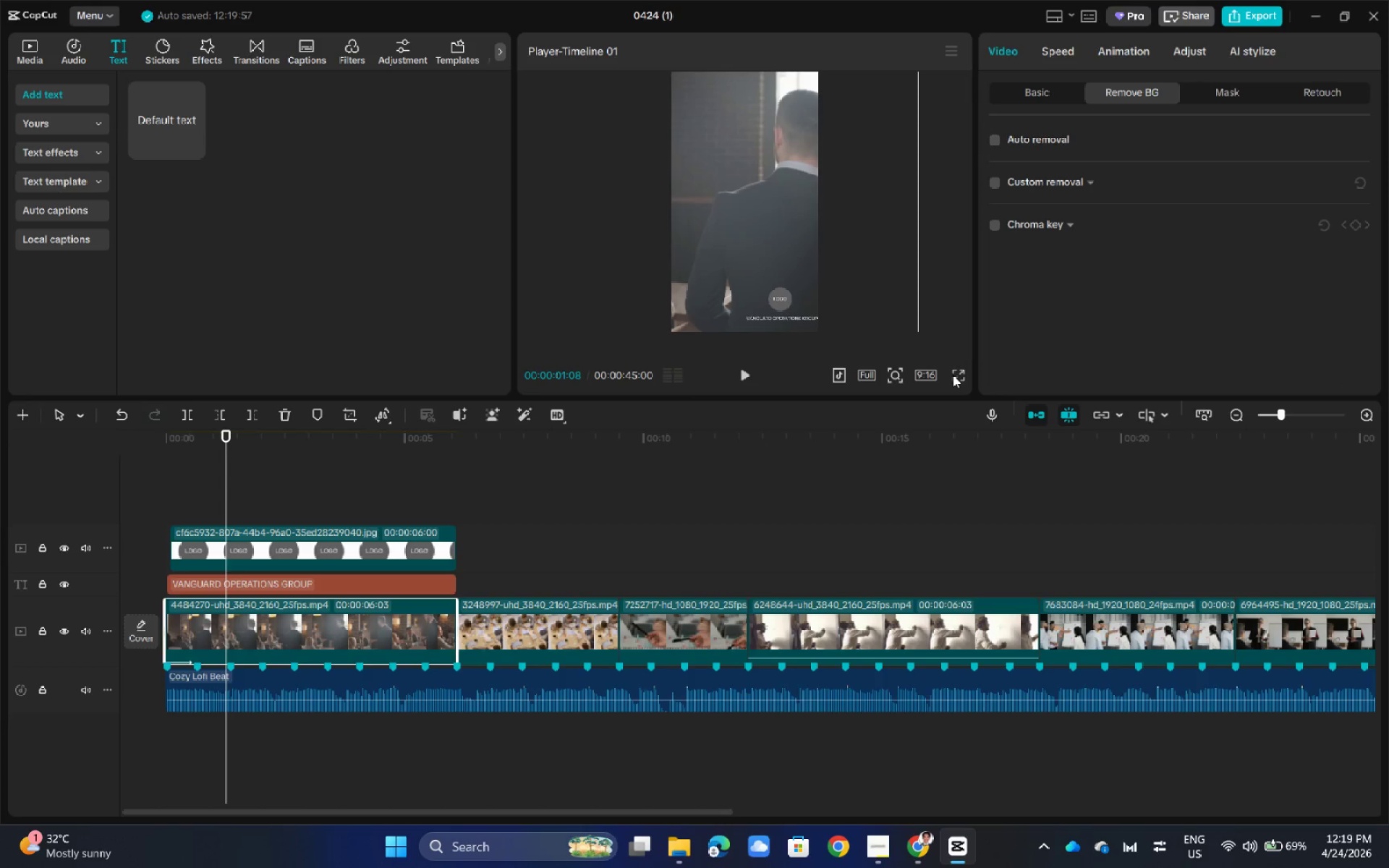 
left_click([959, 375])
 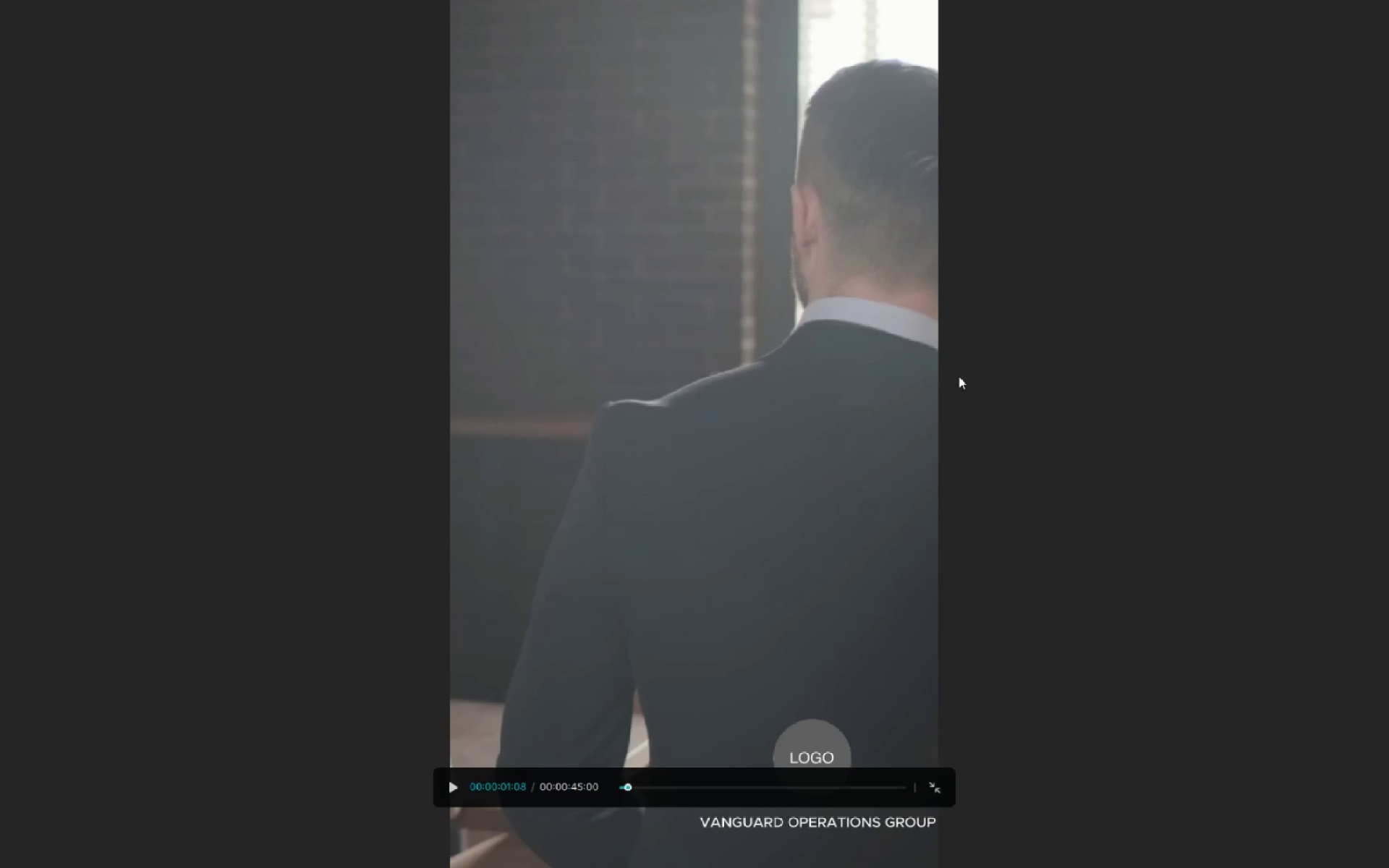 
left_click_drag(start_coordinate=[1388, 485], to_coordinate=[1378, 482])
 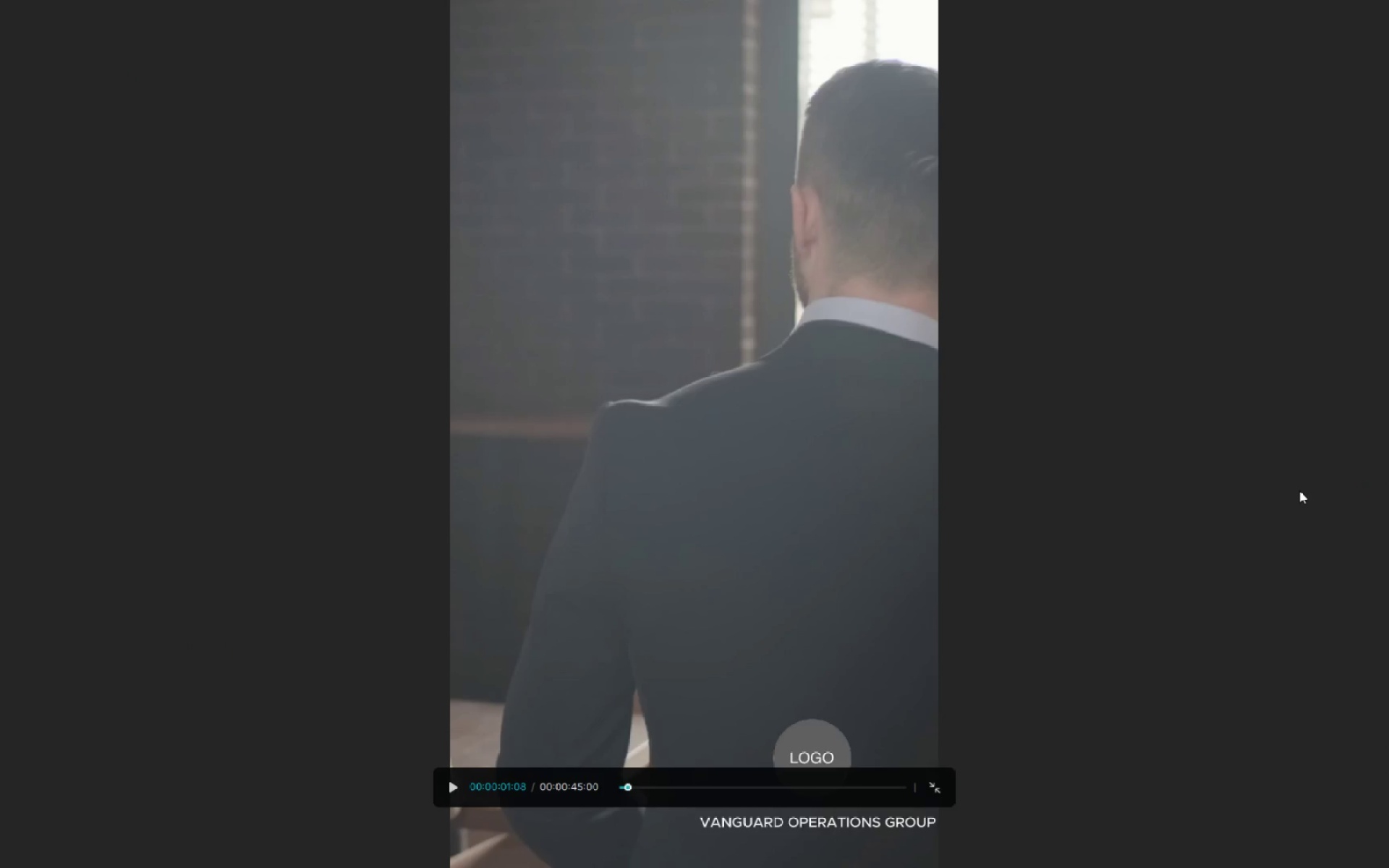 
key(Space)
 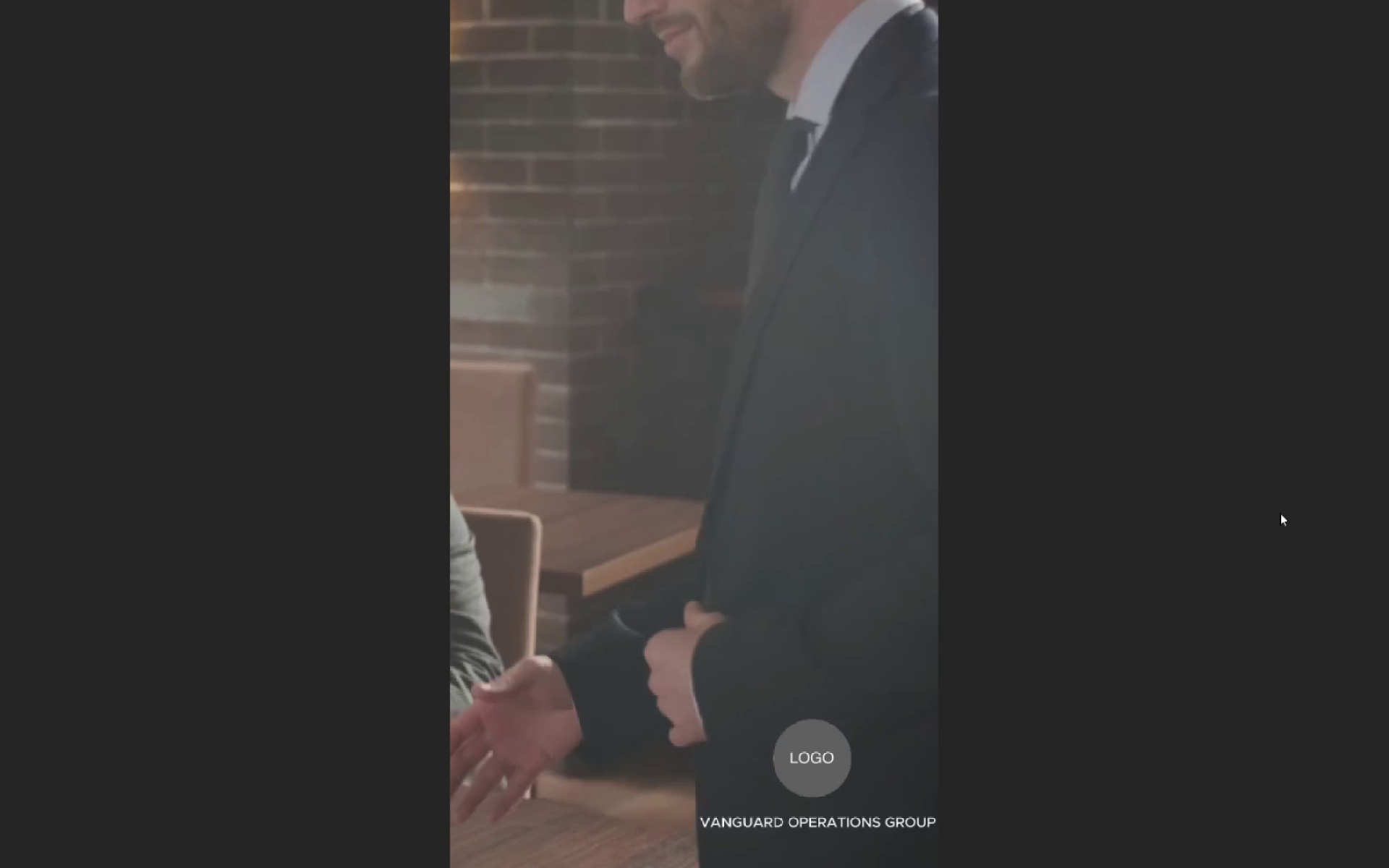 
key(Alt+AltLeft)
 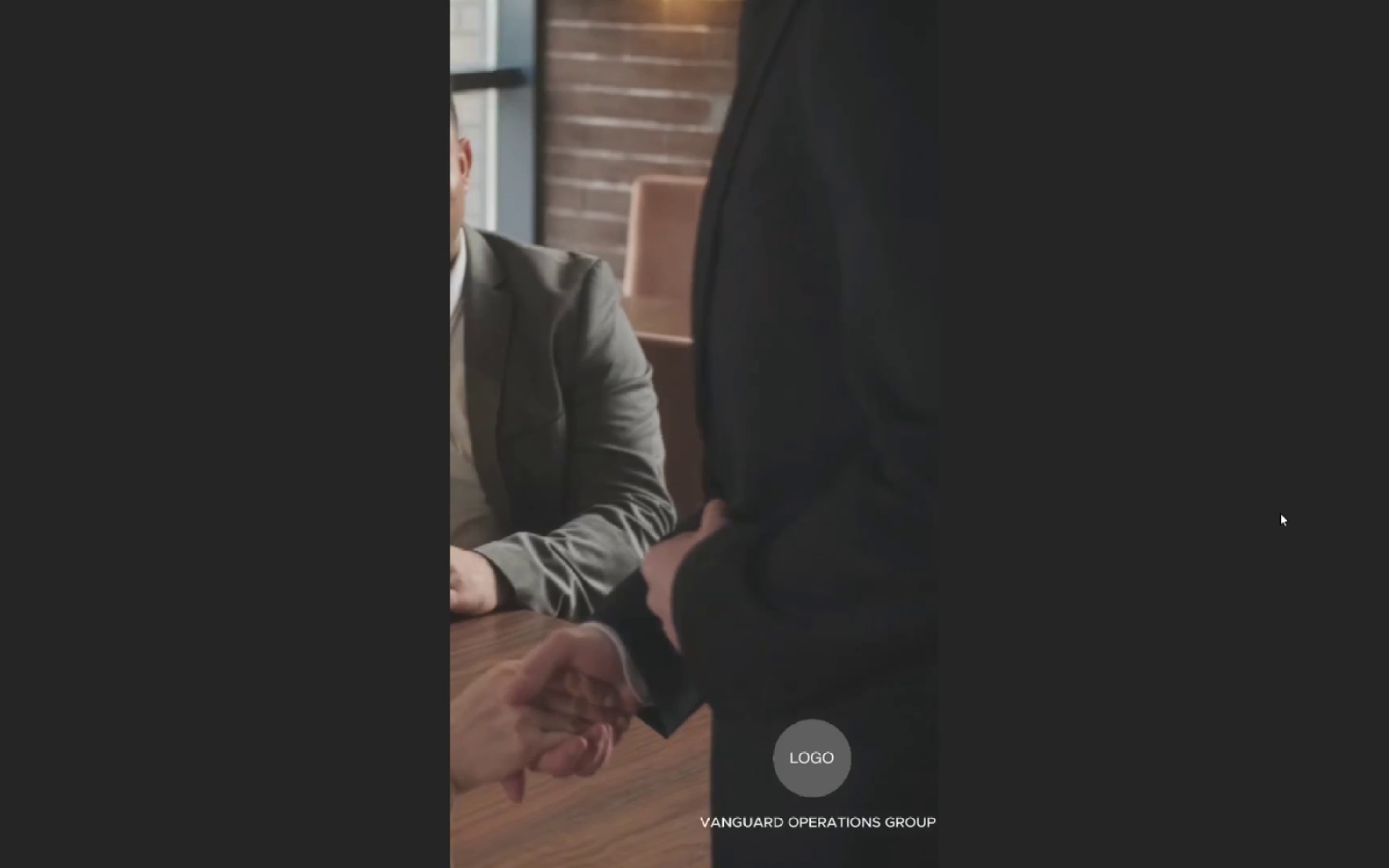 
key(Alt+Tab)
 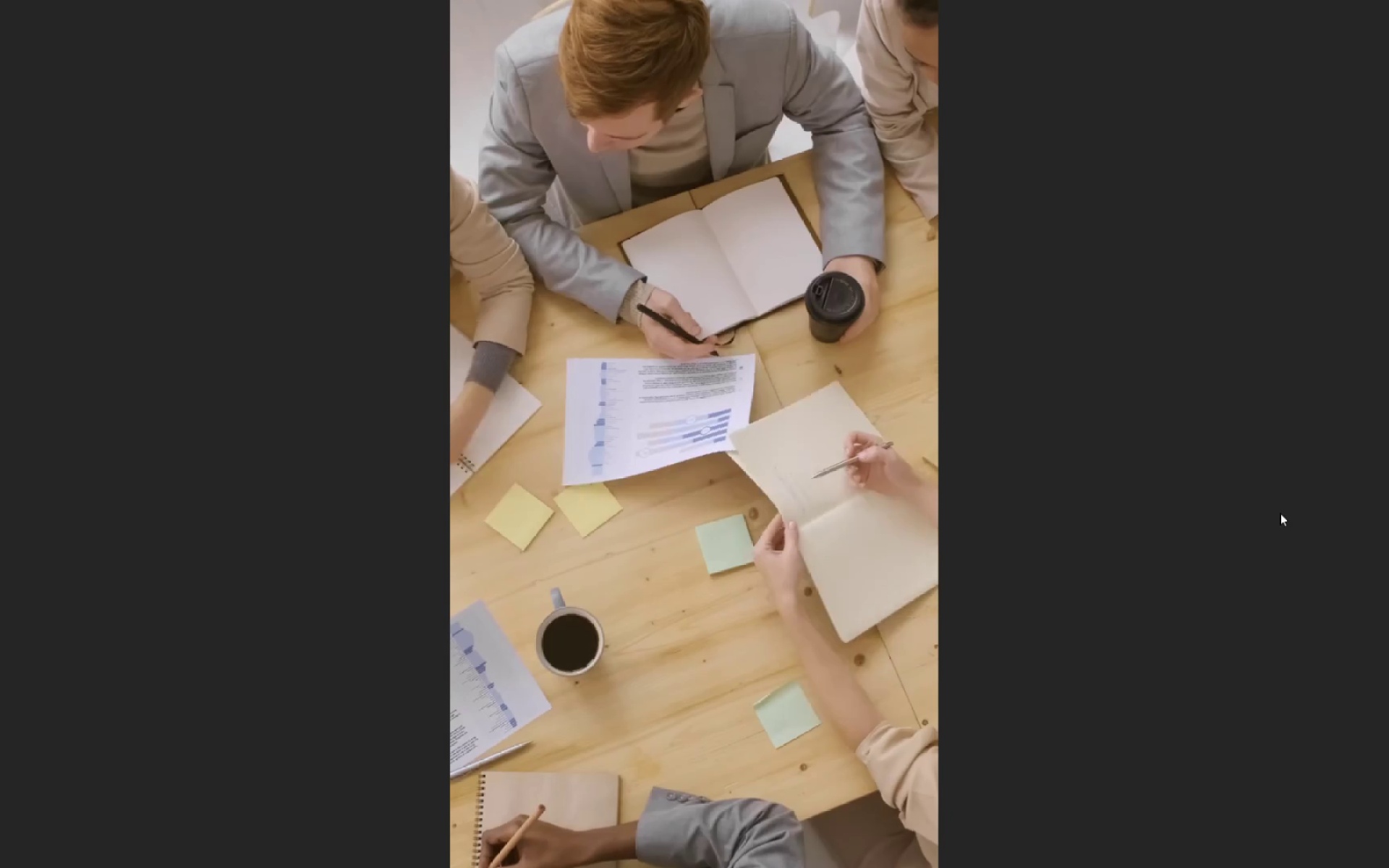 
key(Escape)
 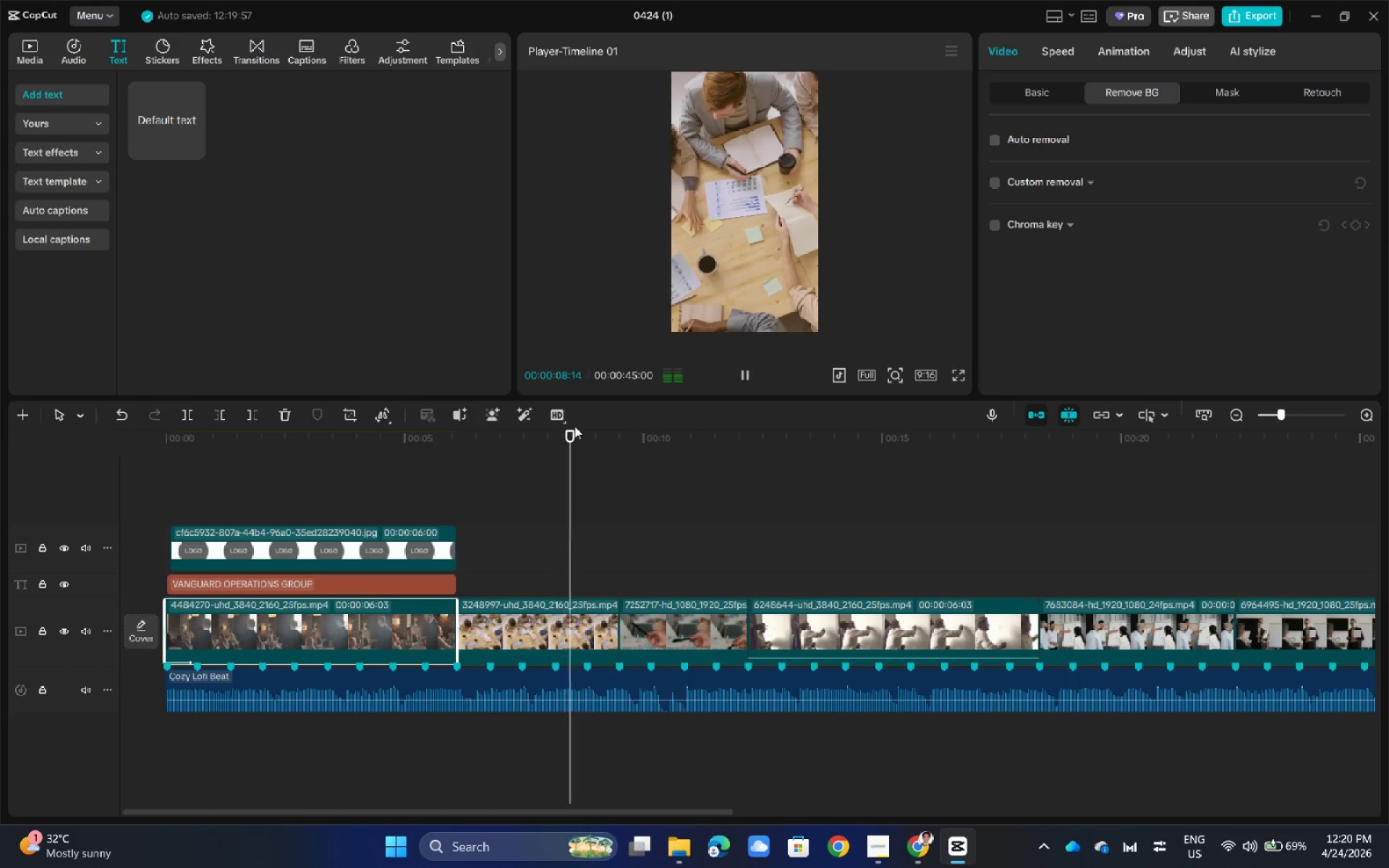 
left_click_drag(start_coordinate=[587, 437], to_coordinate=[226, 471])
 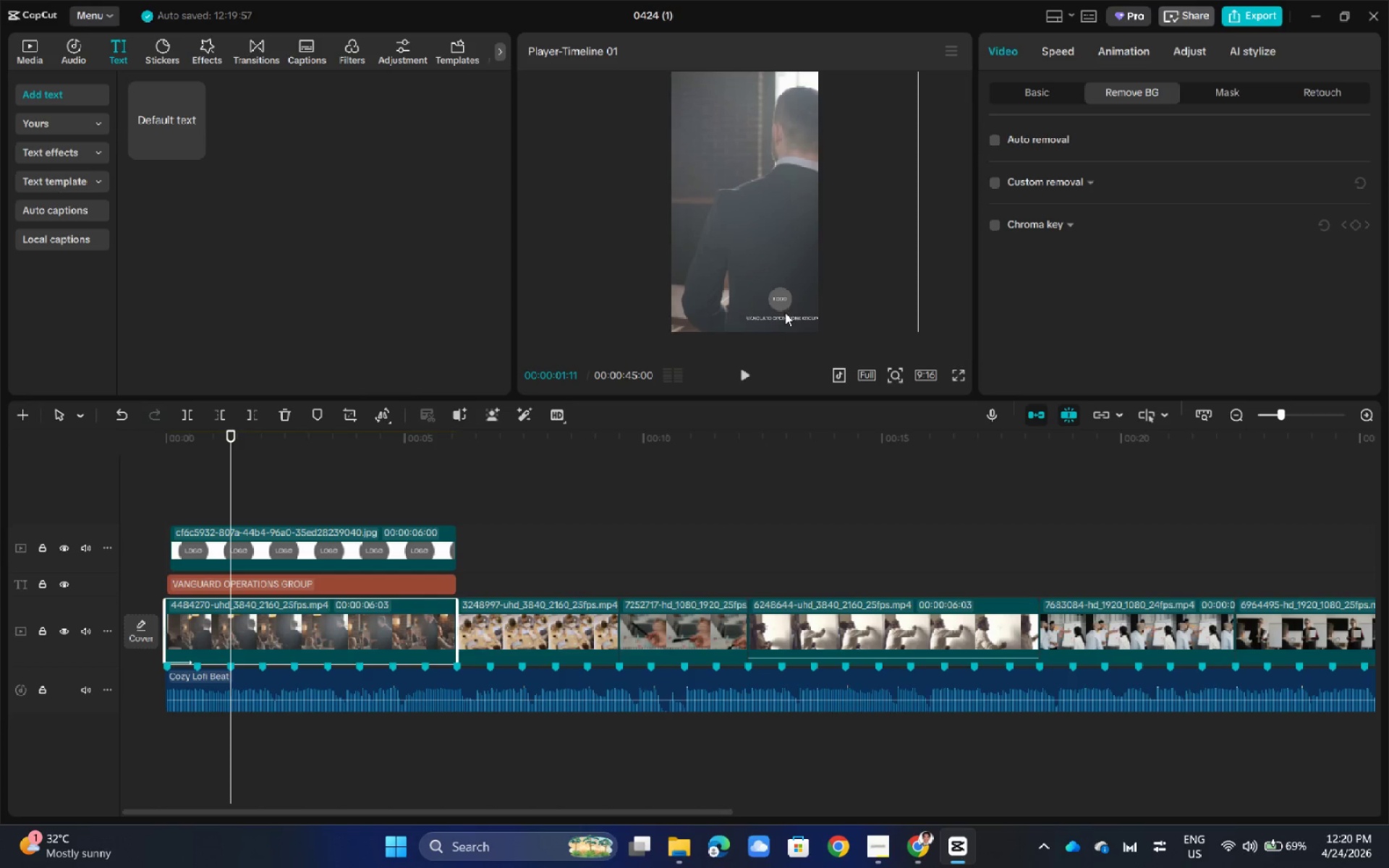 
hold_key(key=ControlLeft, duration=0.61)
 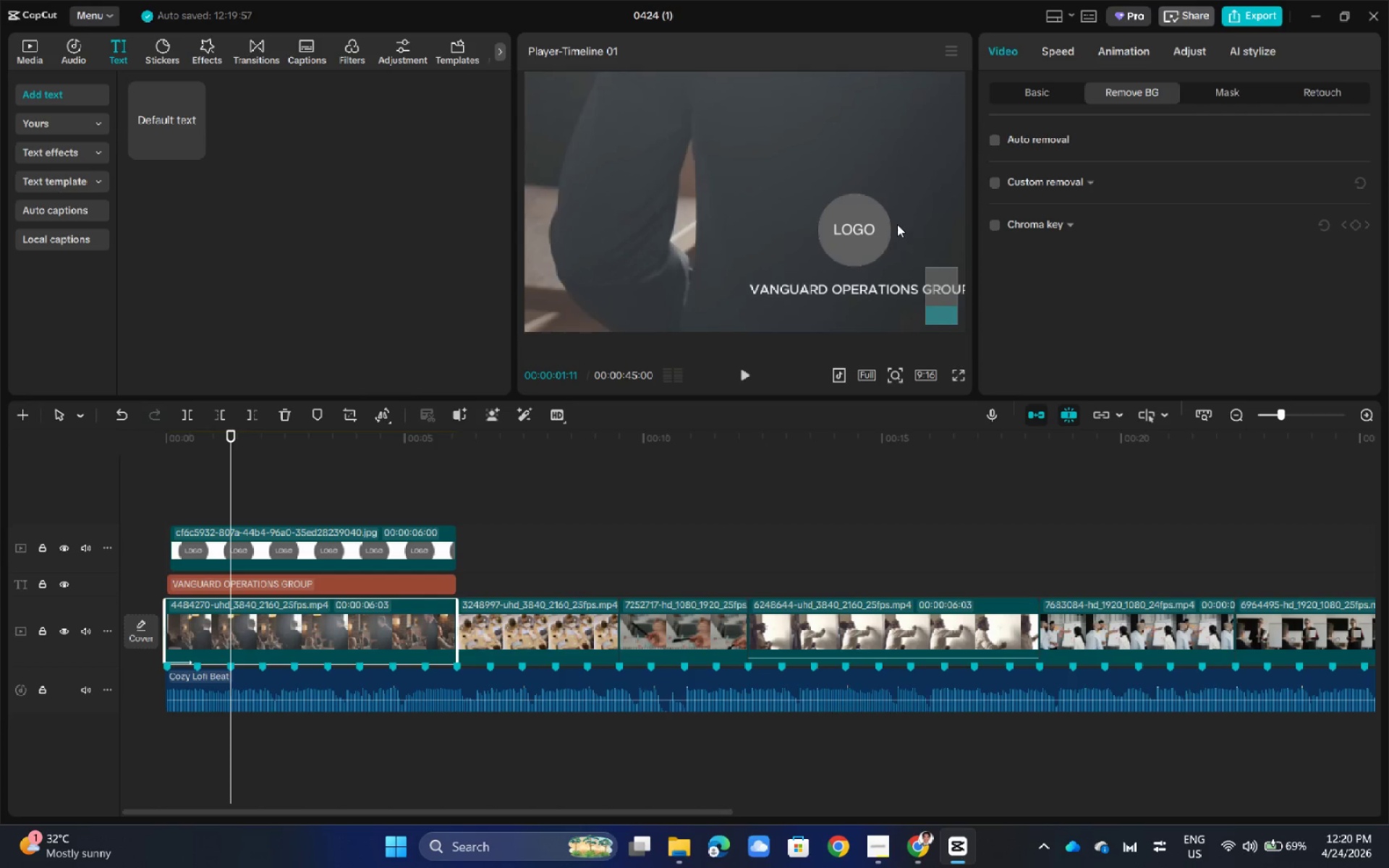 
left_click([849, 290])
 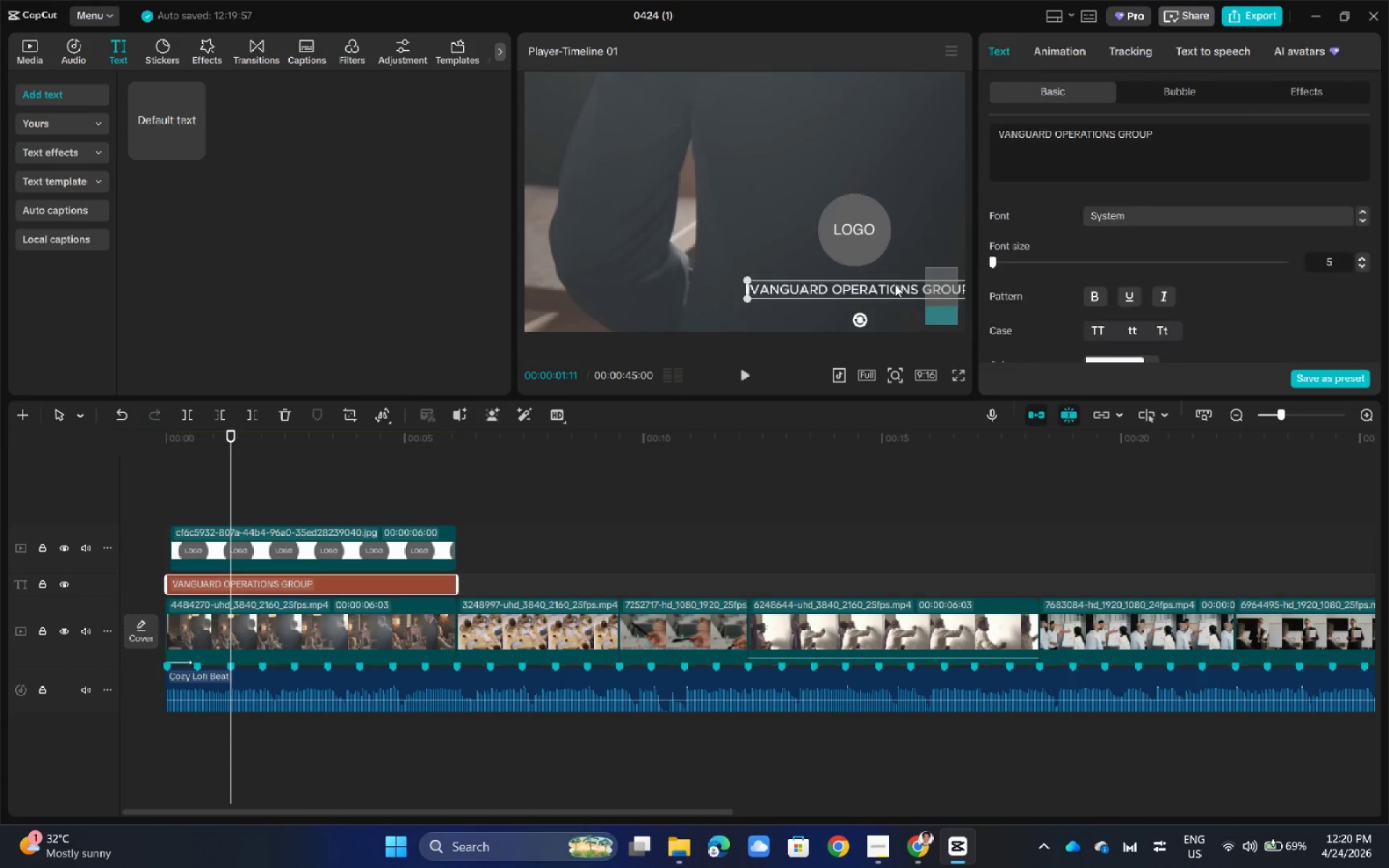 
scroll: coordinate [897, 224], scroll_direction: down, amount: 4.0
 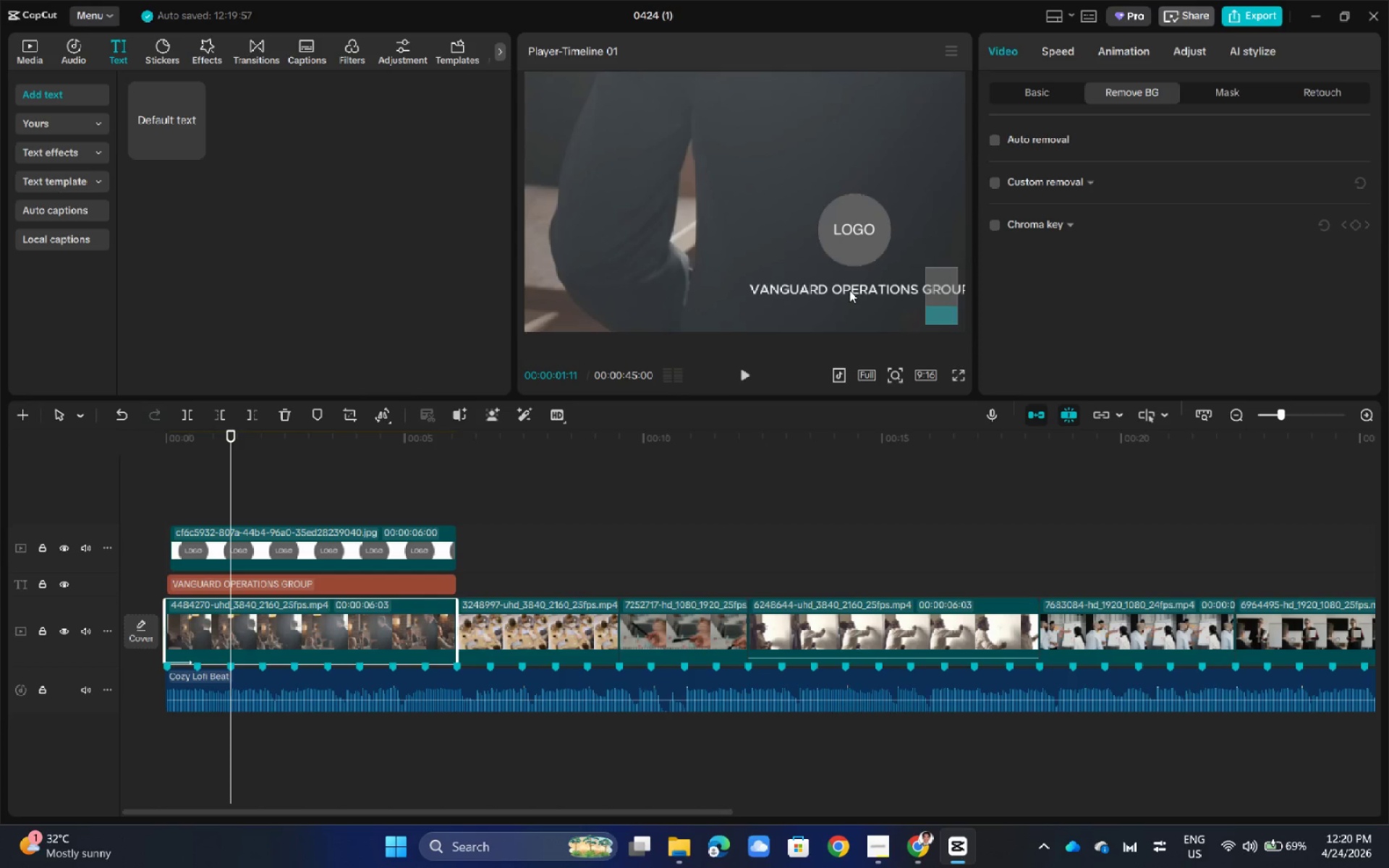 
left_click([895, 284])
 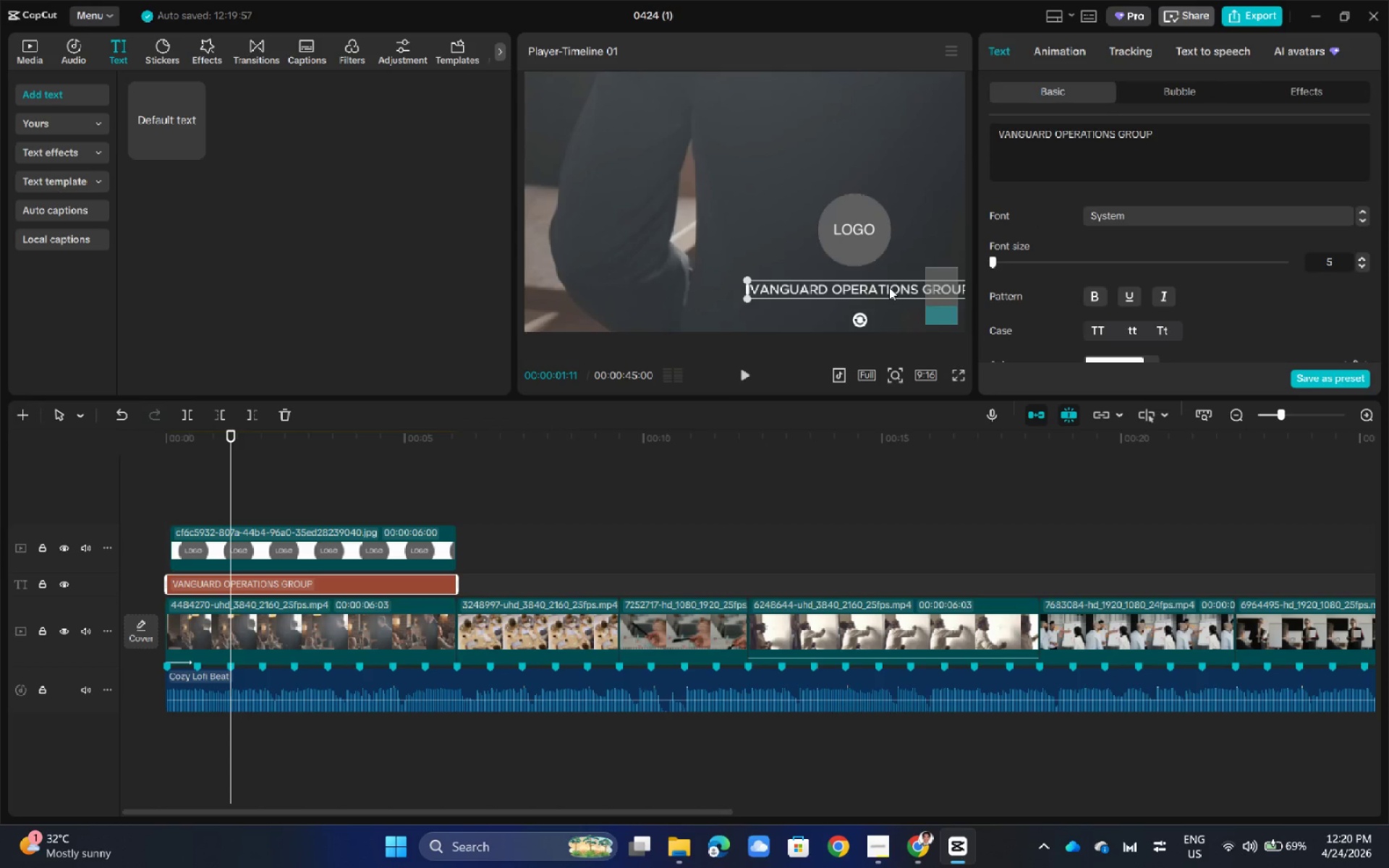 
left_click_drag(start_coordinate=[889, 287], to_coordinate=[860, 288])
 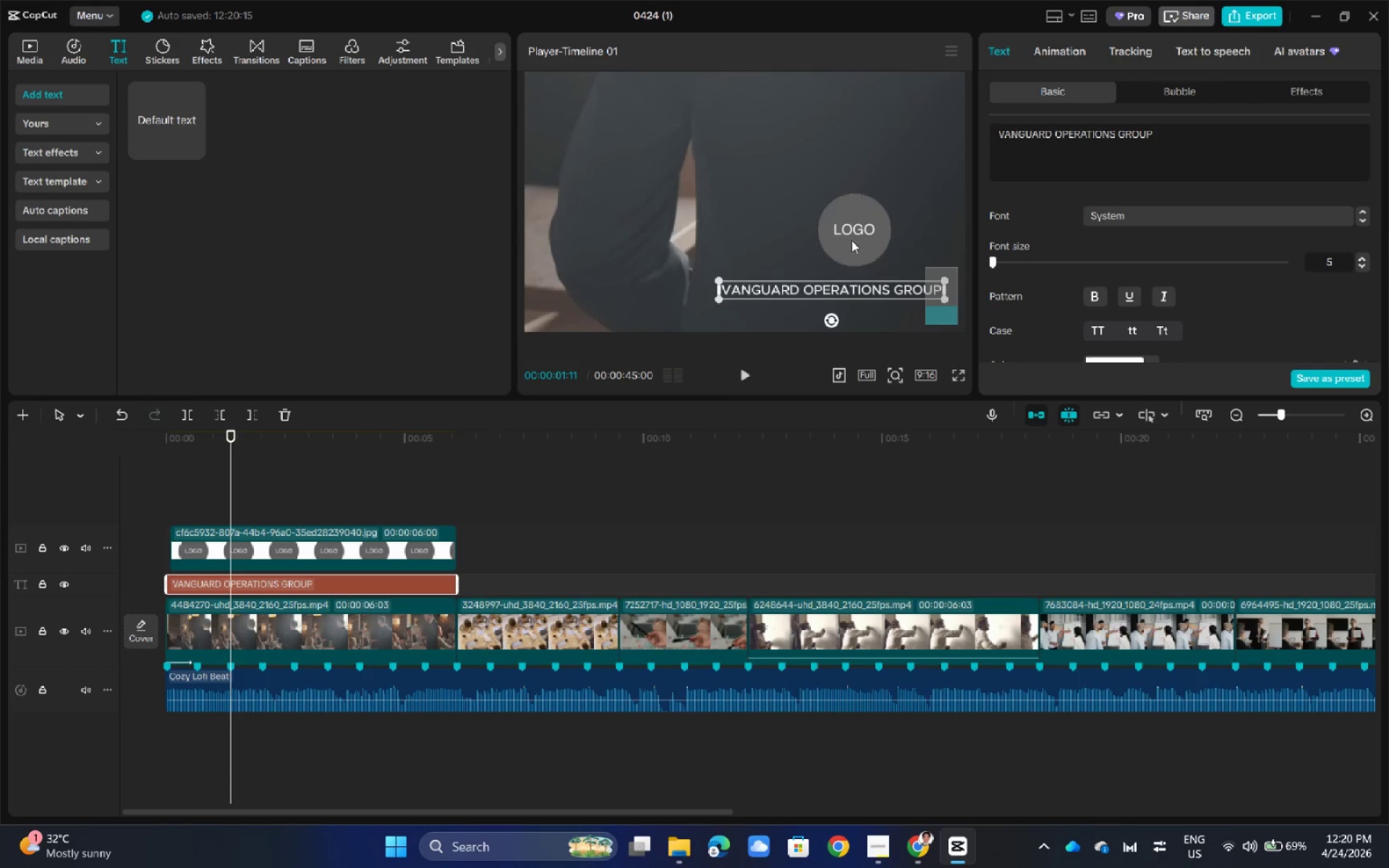 
left_click_drag(start_coordinate=[847, 237], to_coordinate=[825, 237])
 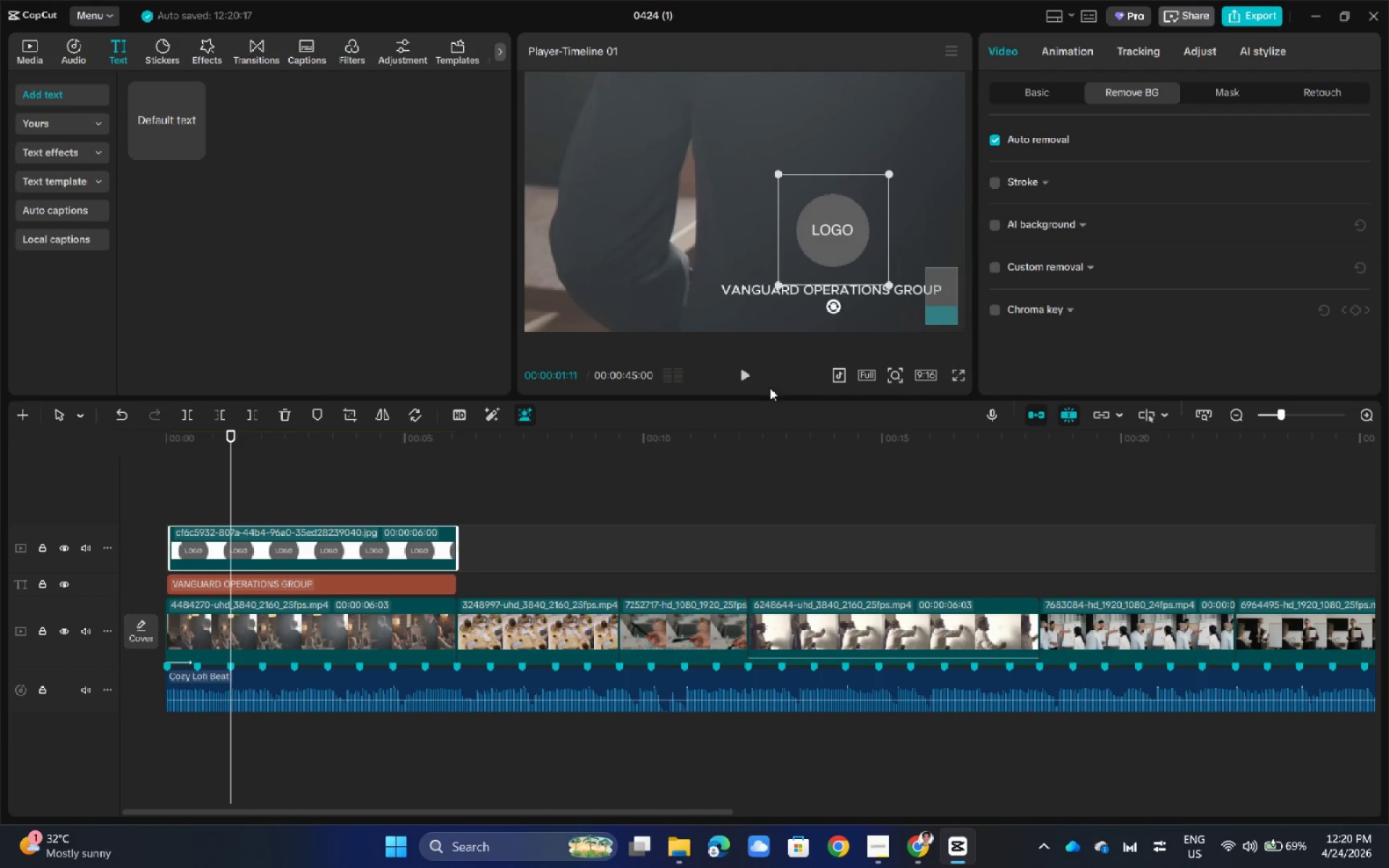 
left_click([747, 370])
 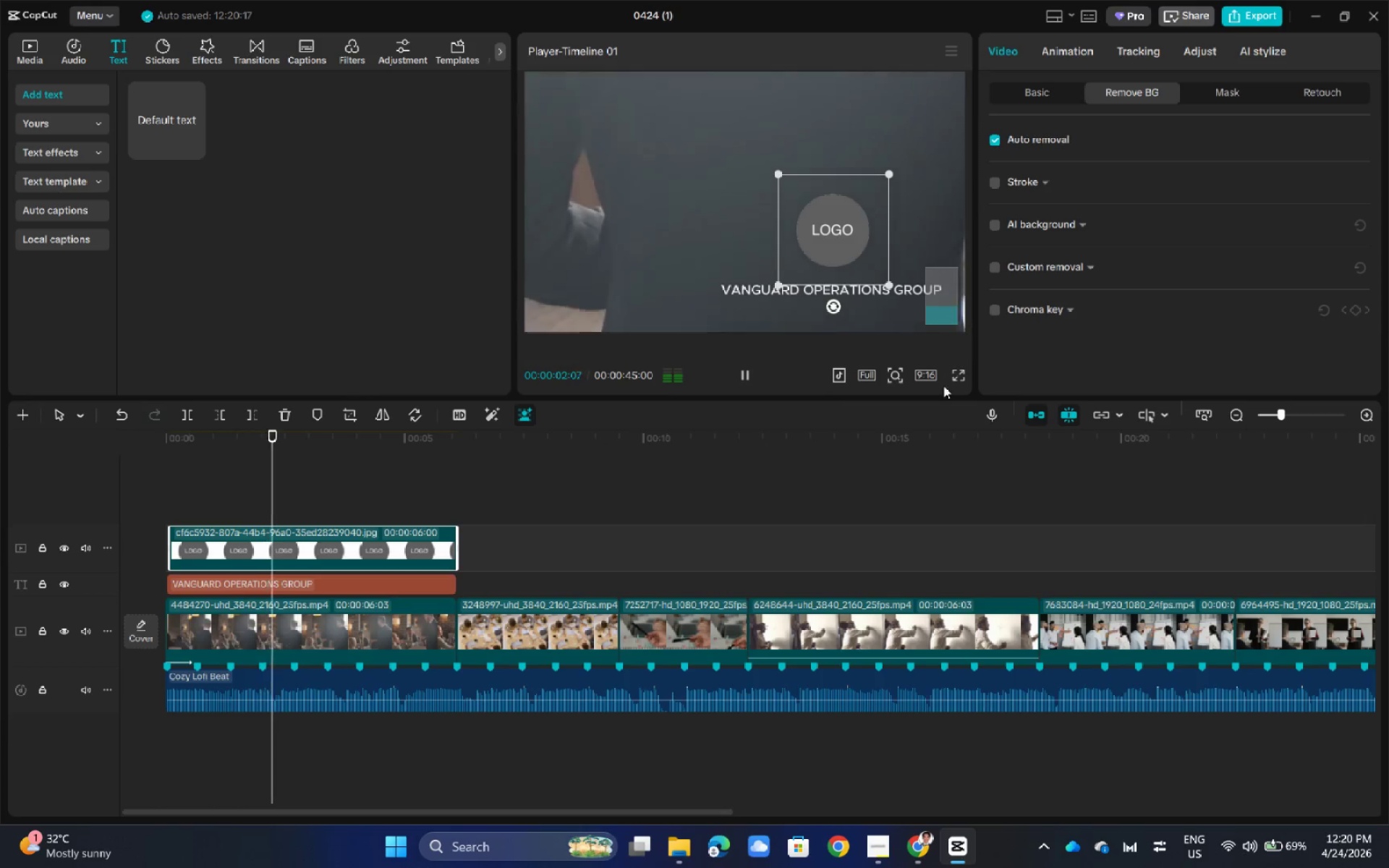 
left_click([960, 377])
 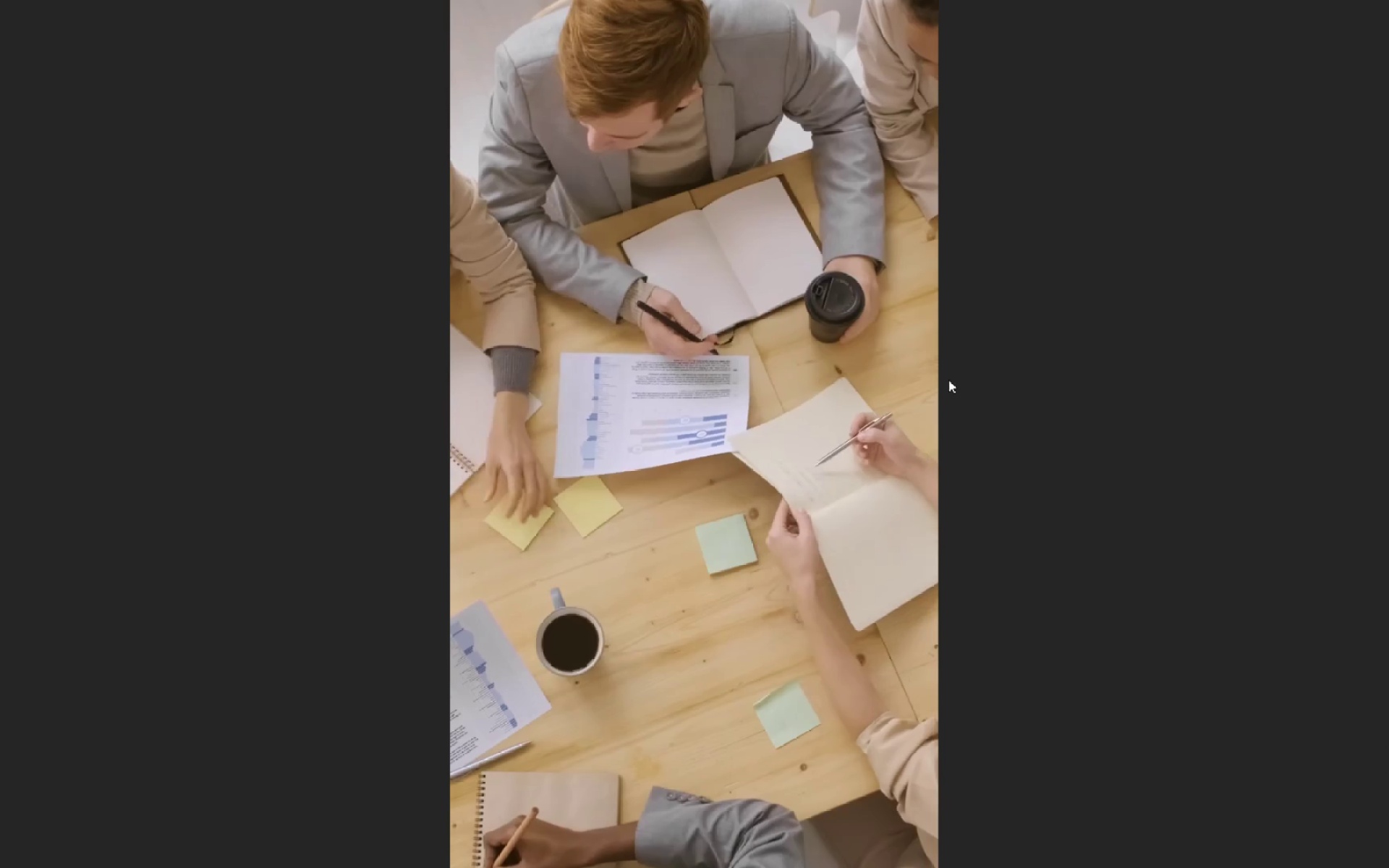 
wait(6.2)
 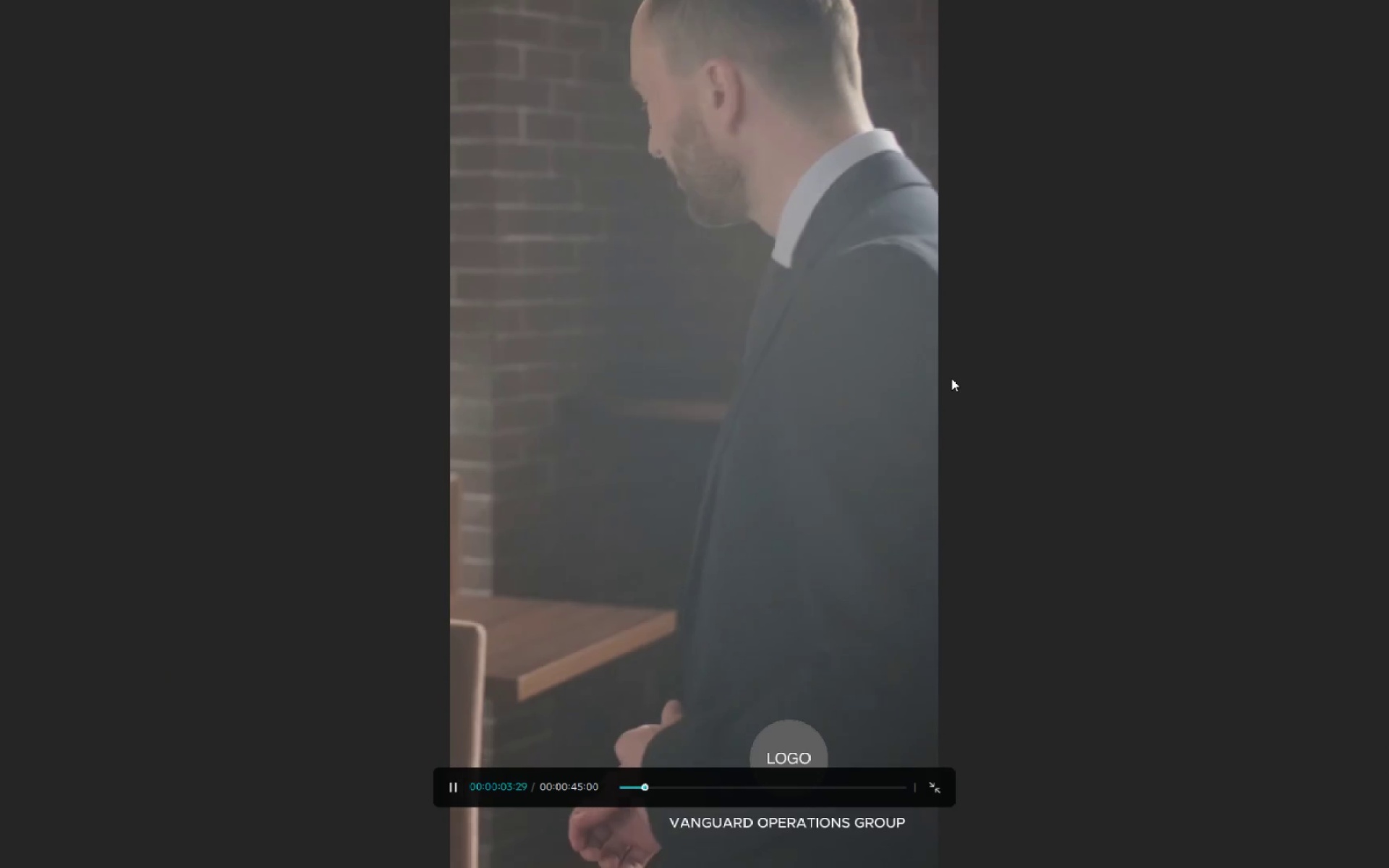 
key(Escape)
 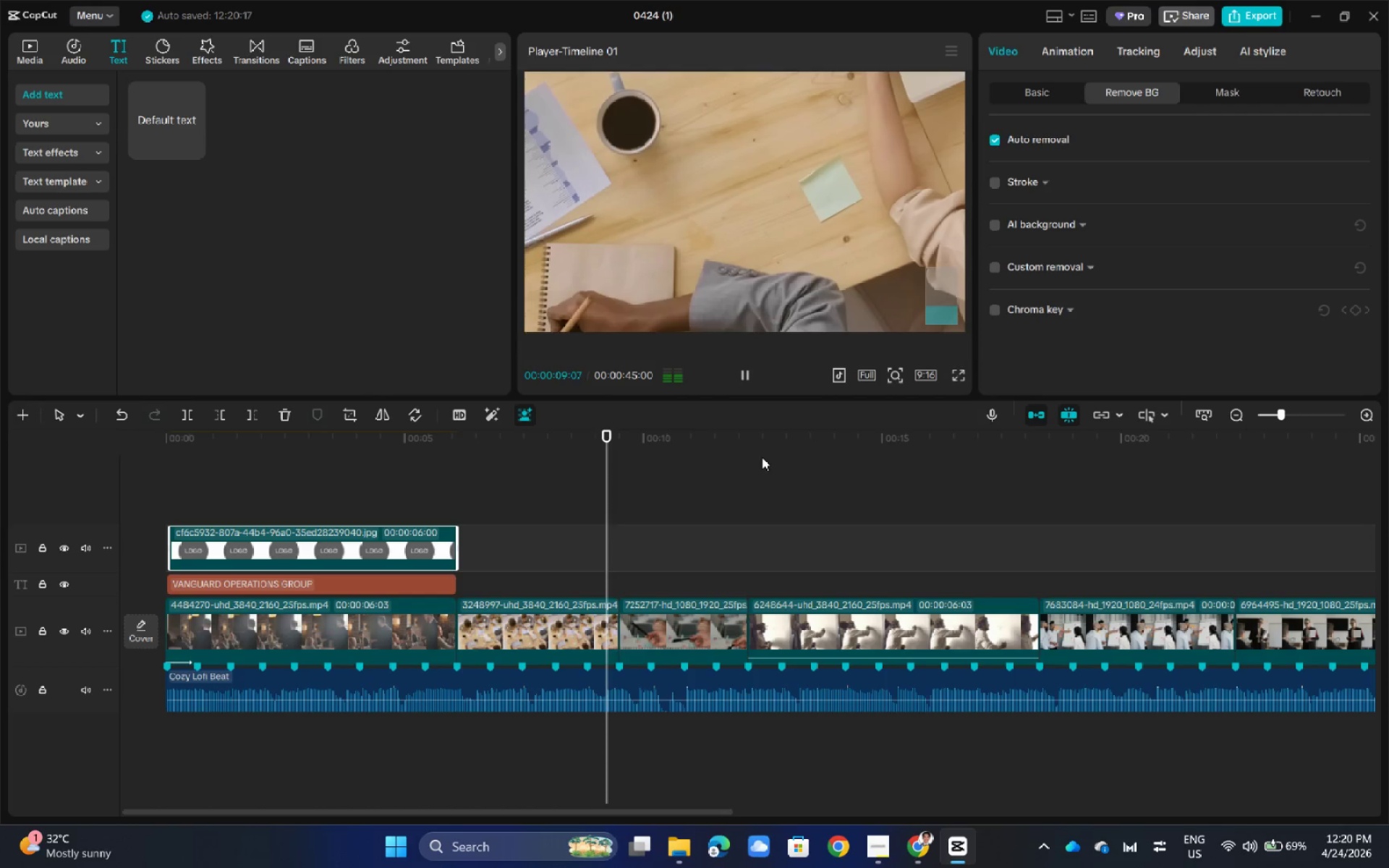 
key(Space)
 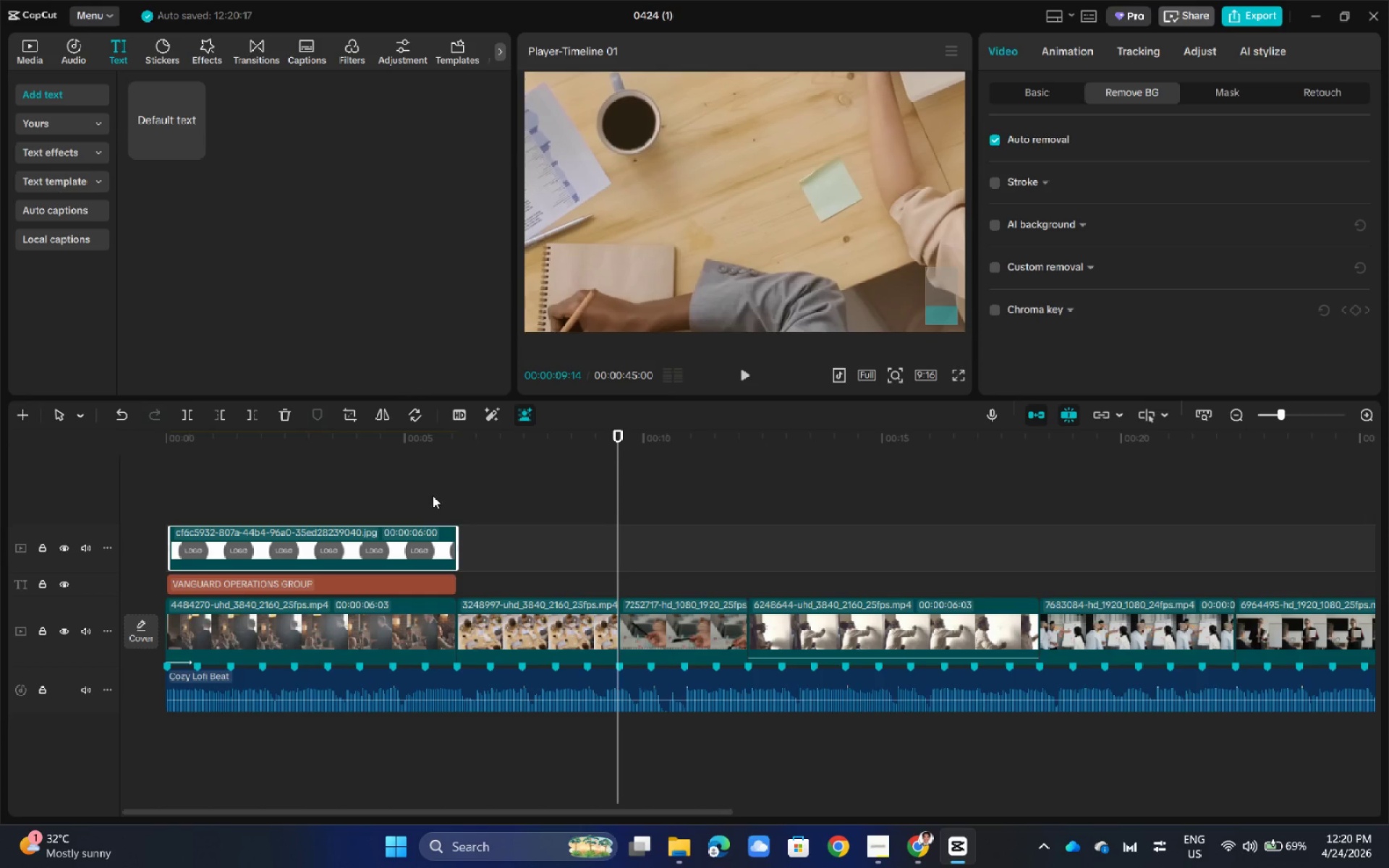 
wait(6.48)
 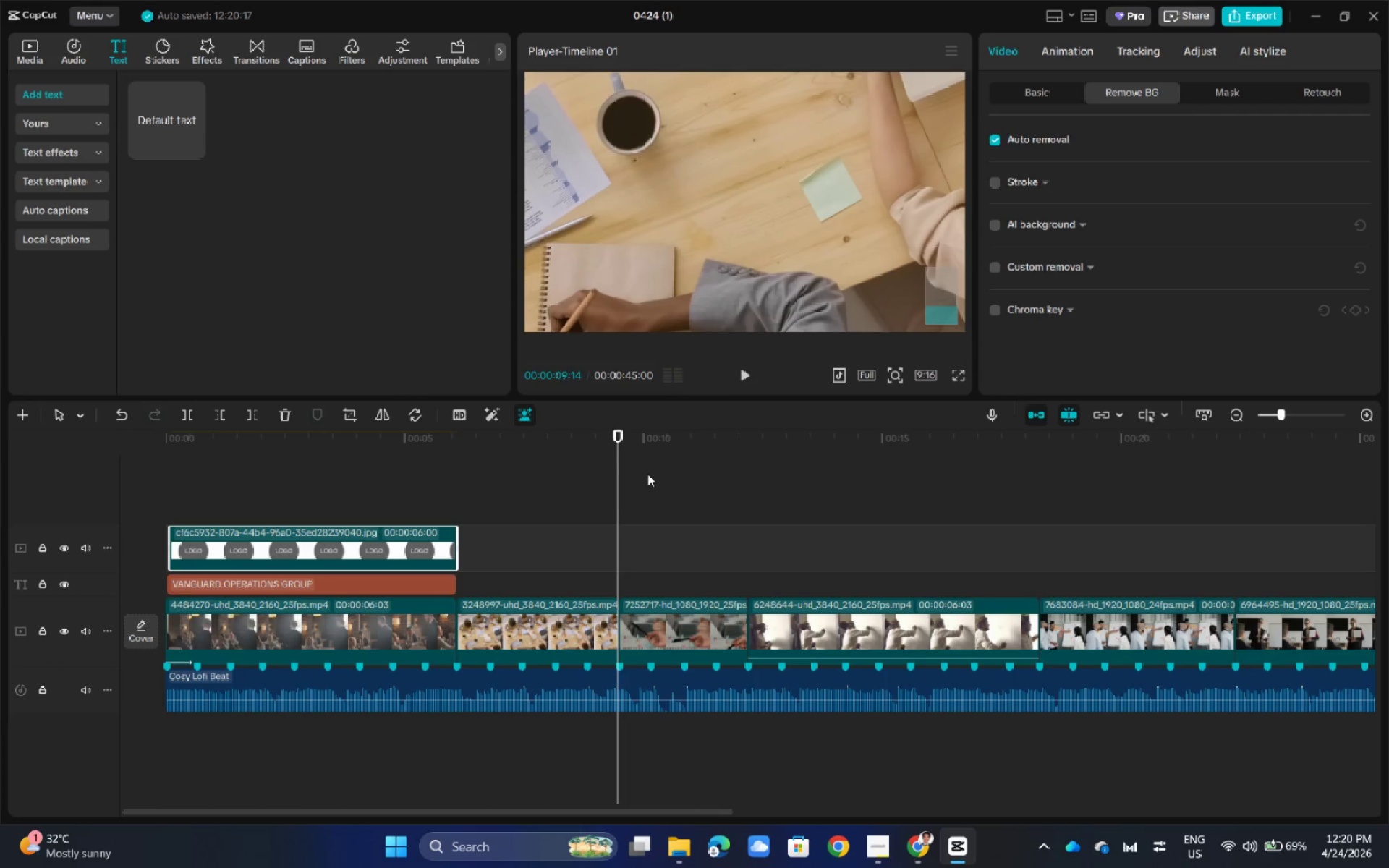 
double_click([347, 548])
 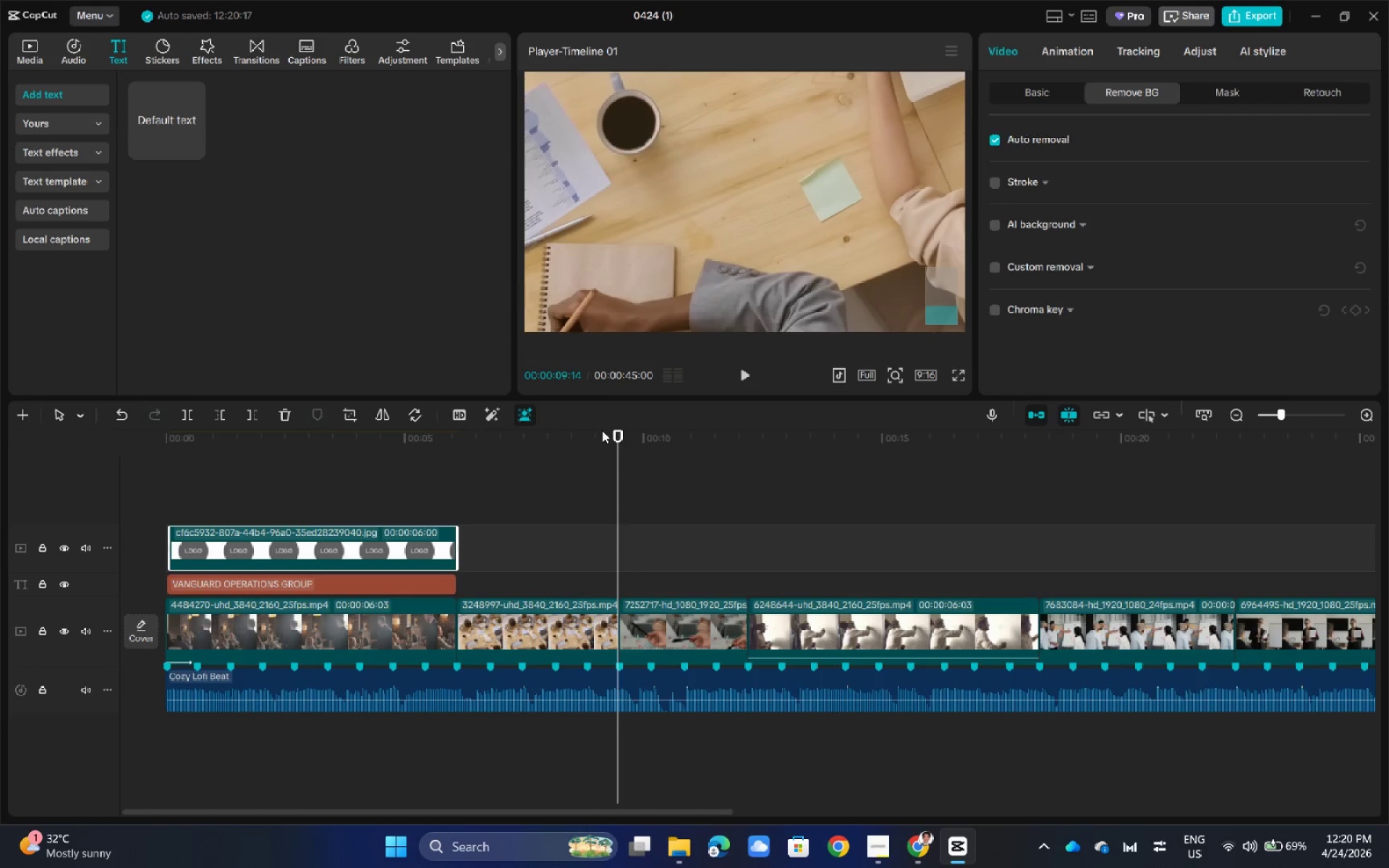 
left_click_drag(start_coordinate=[621, 434], to_coordinate=[171, 488])
 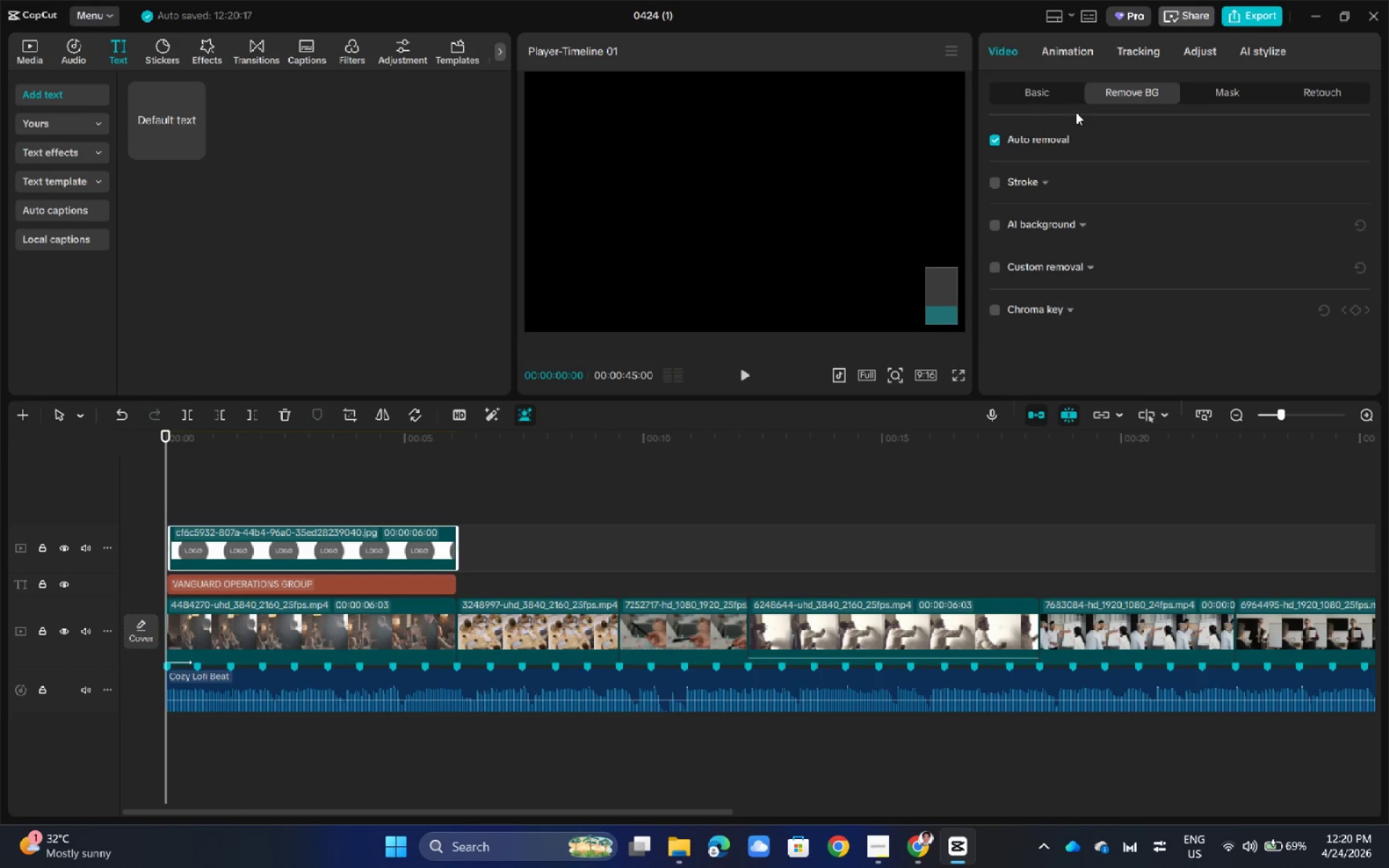 
left_click([1071, 90])
 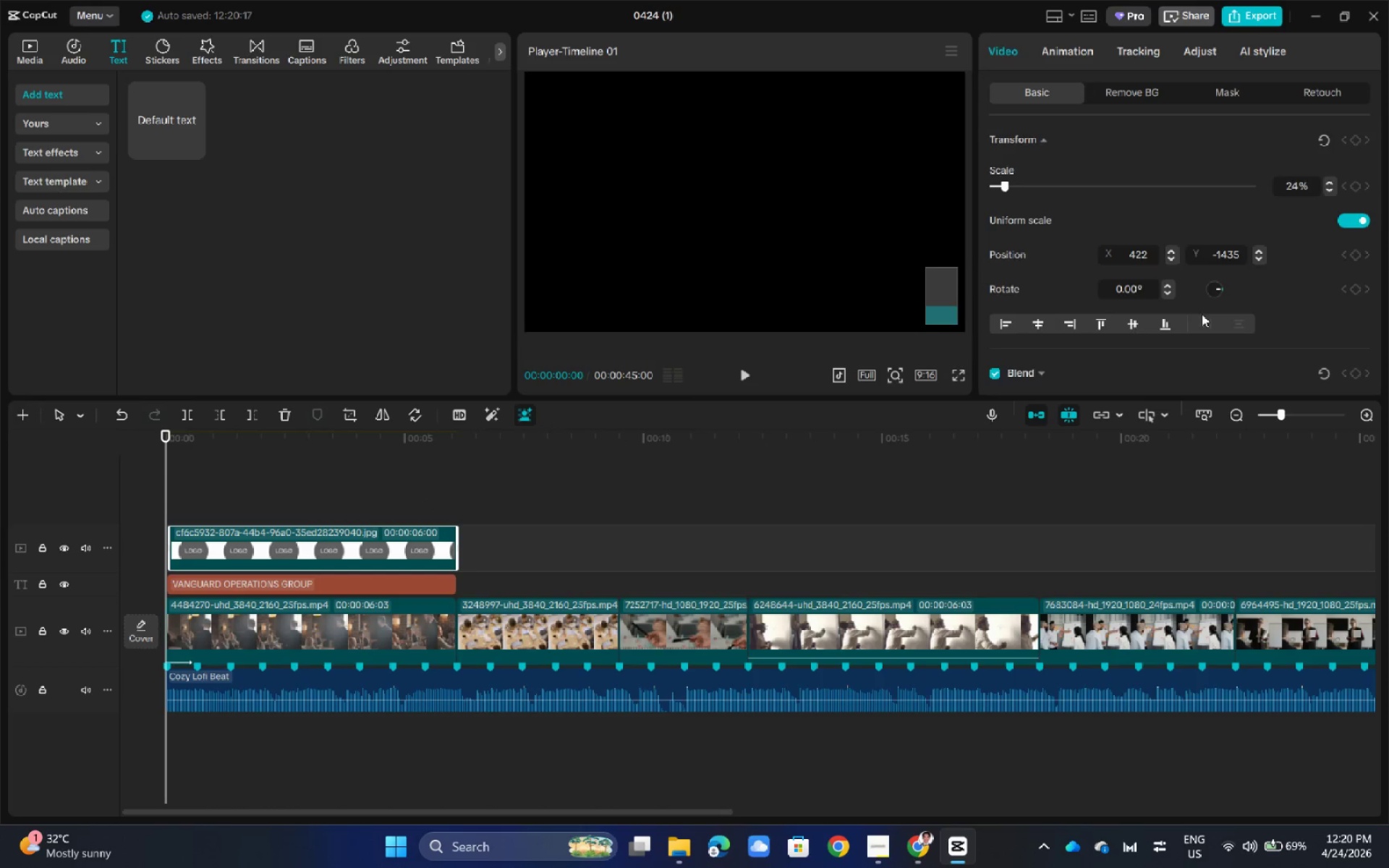 
scroll: coordinate [1210, 273], scroll_direction: down, amount: 20.0
 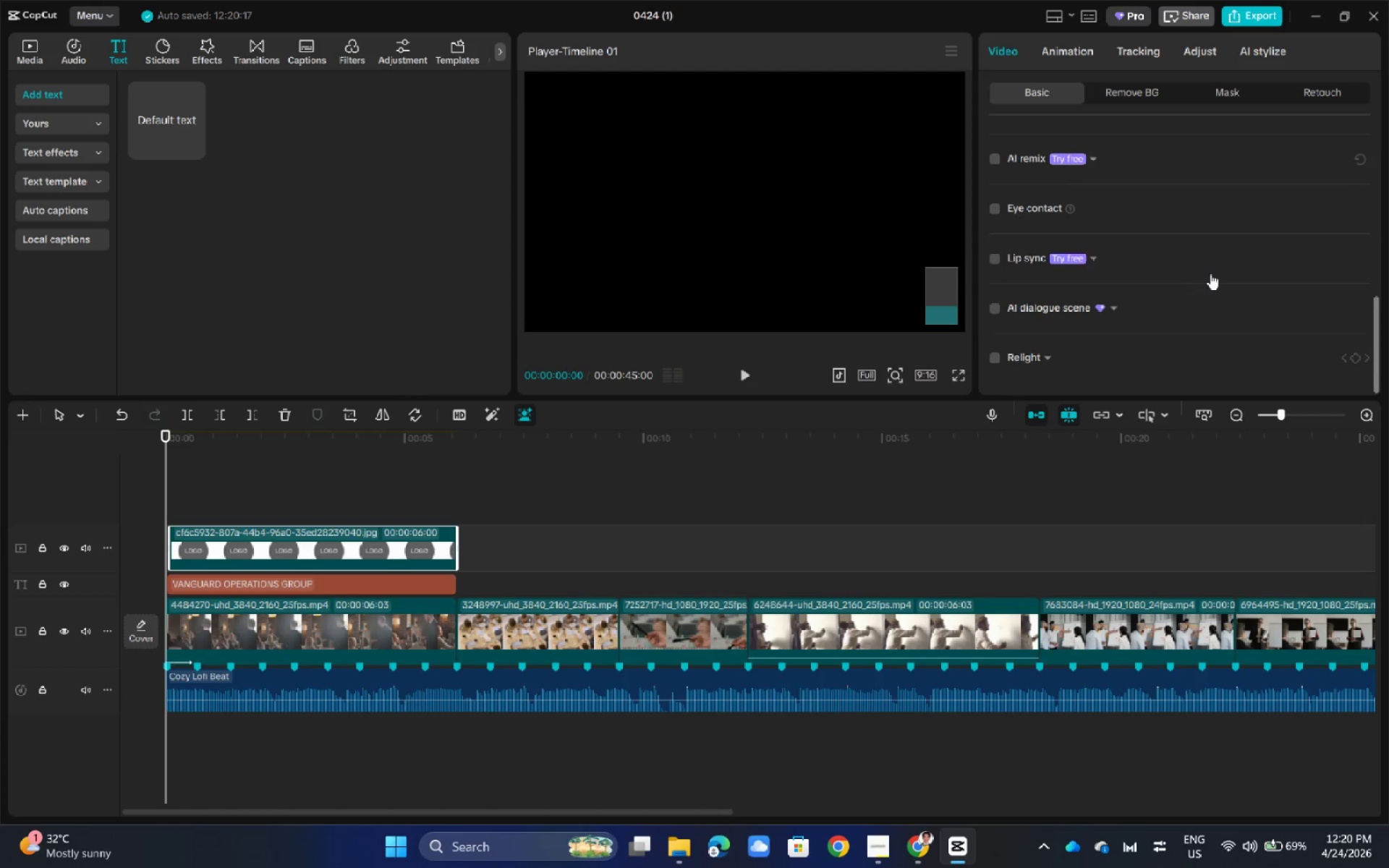 
scroll: coordinate [1210, 278], scroll_direction: up, amount: 8.0
 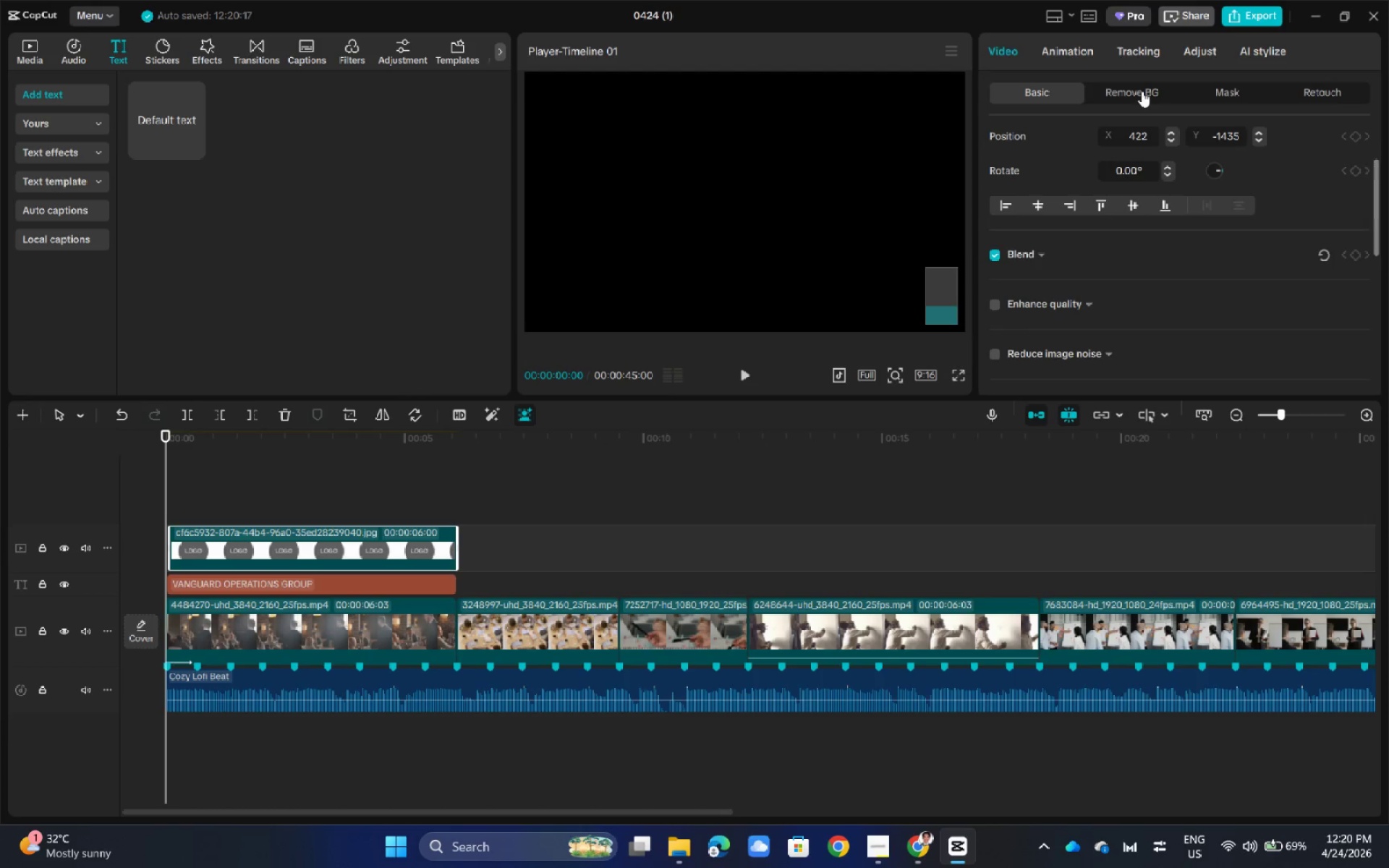 
left_click([1078, 59])
 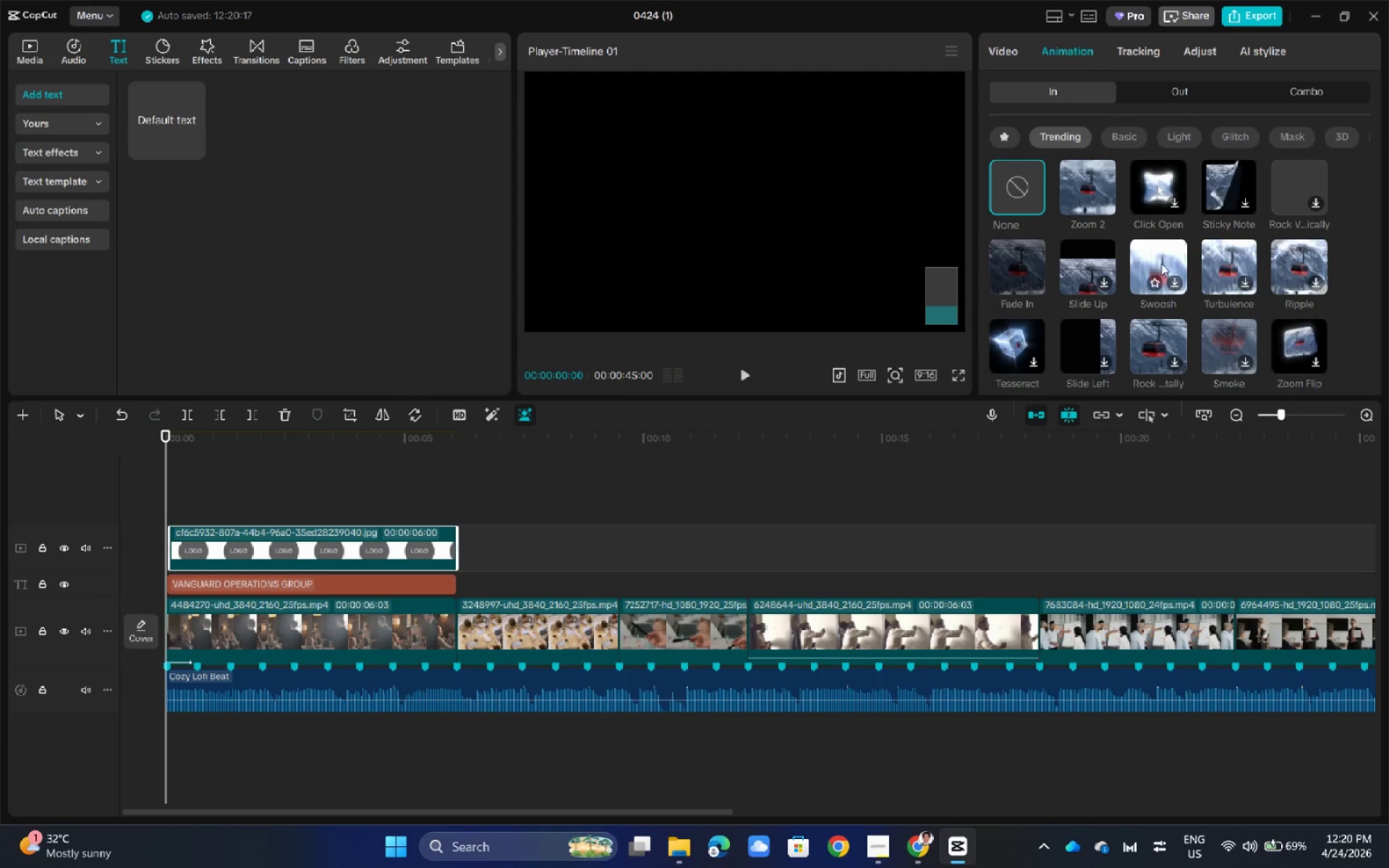 
scroll: coordinate [1163, 278], scroll_direction: down, amount: 5.0
 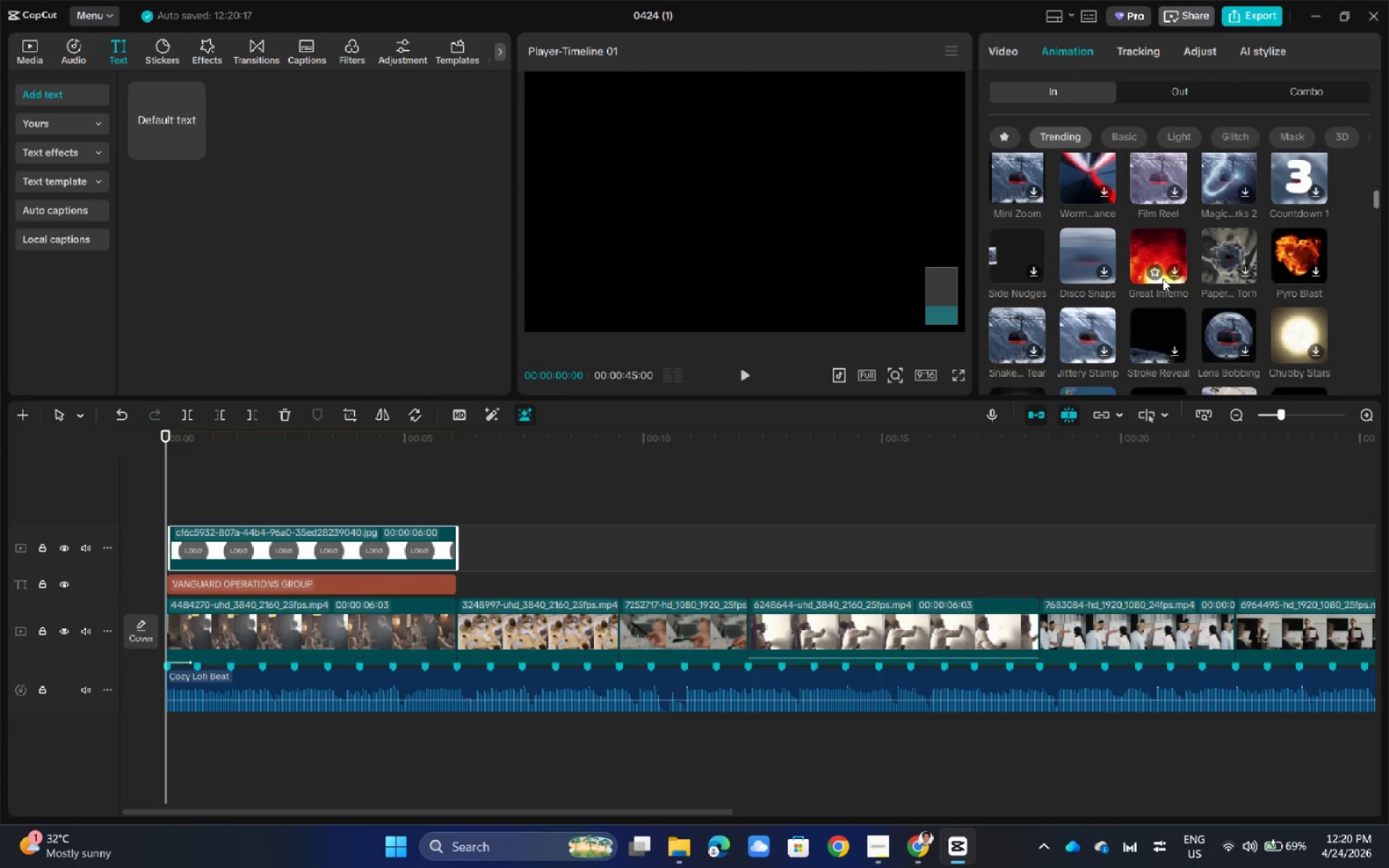 
scroll: coordinate [1163, 279], scroll_direction: up, amount: 8.0
 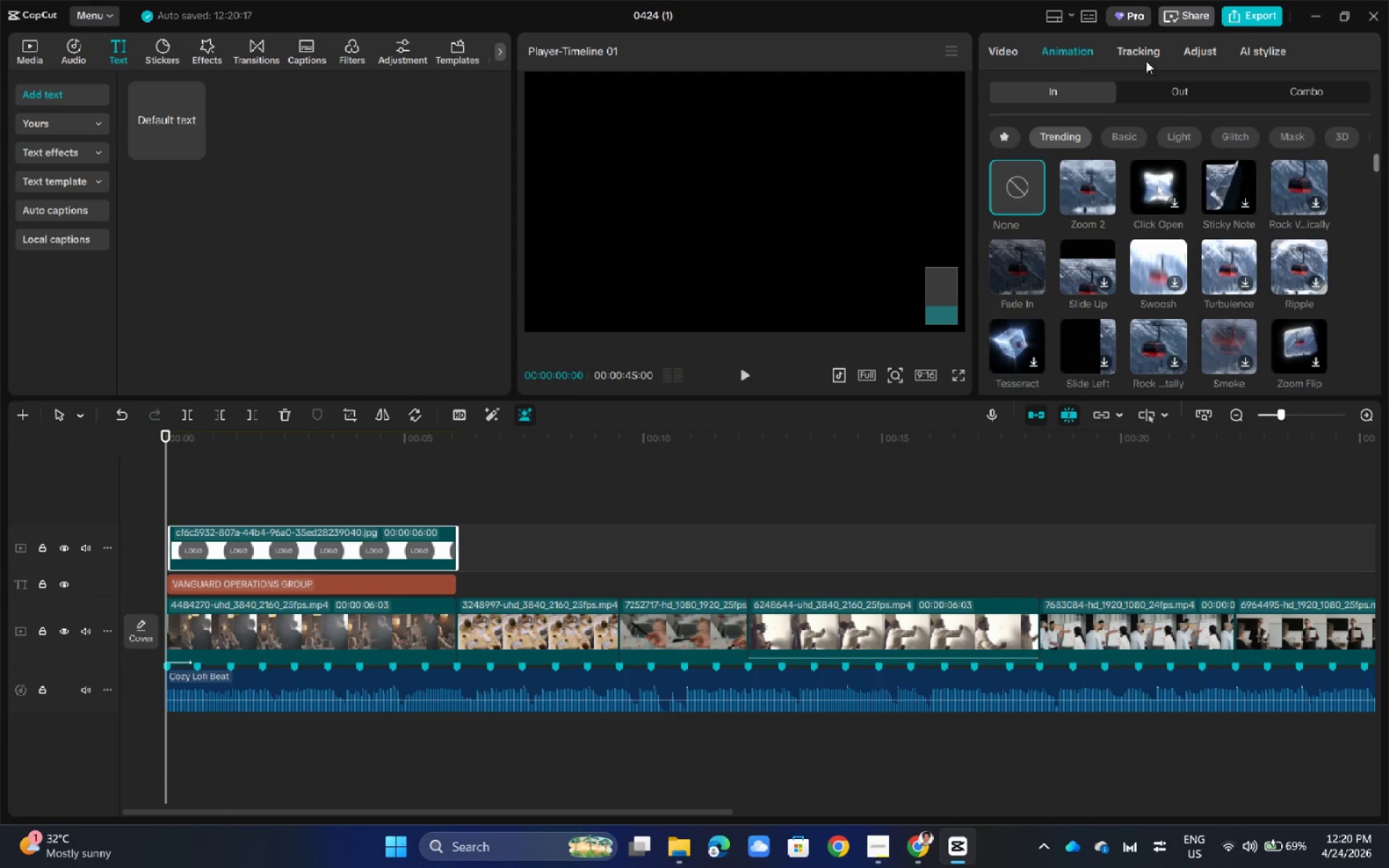 
left_click([1146, 59])
 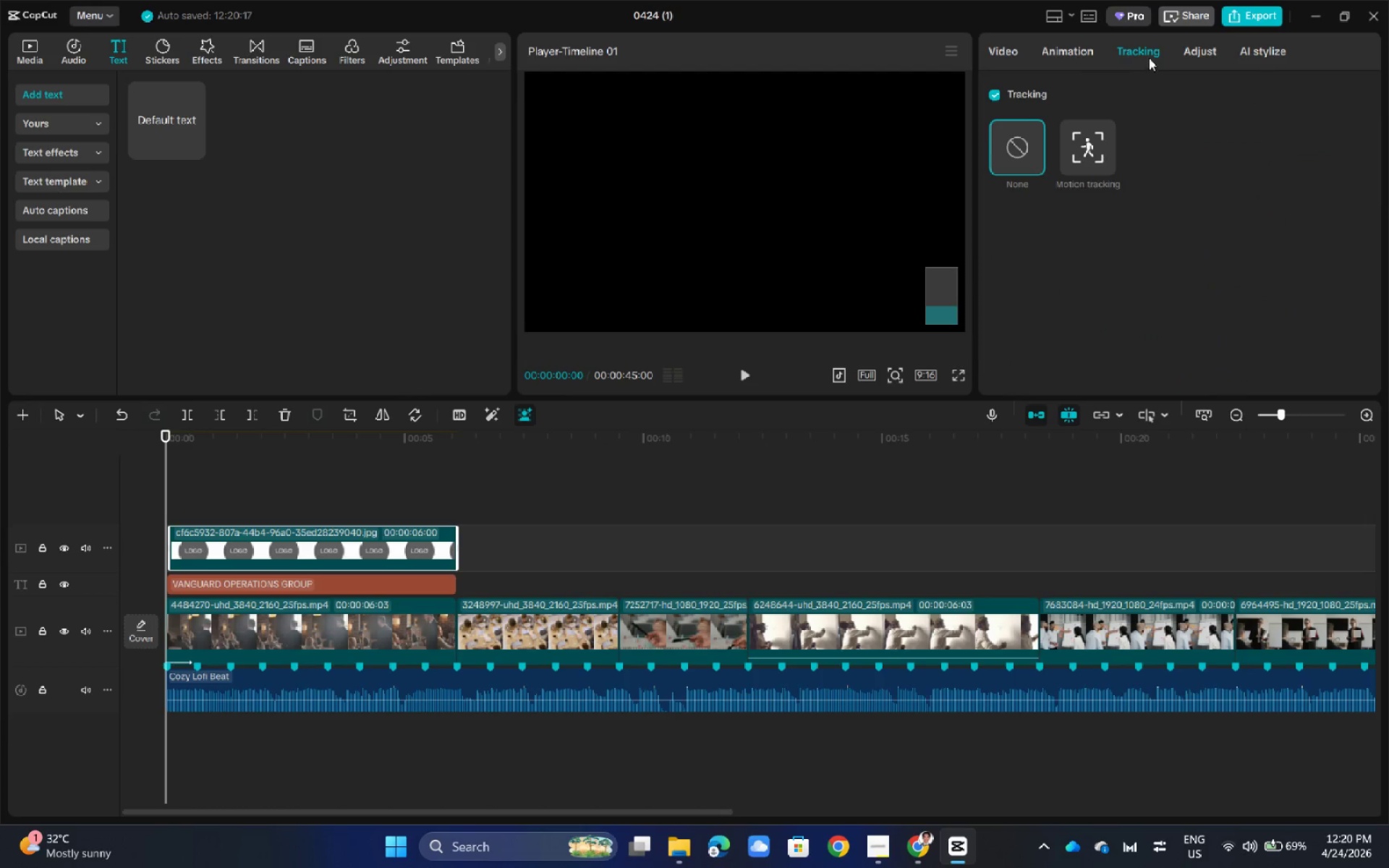 
left_click([1231, 51])
 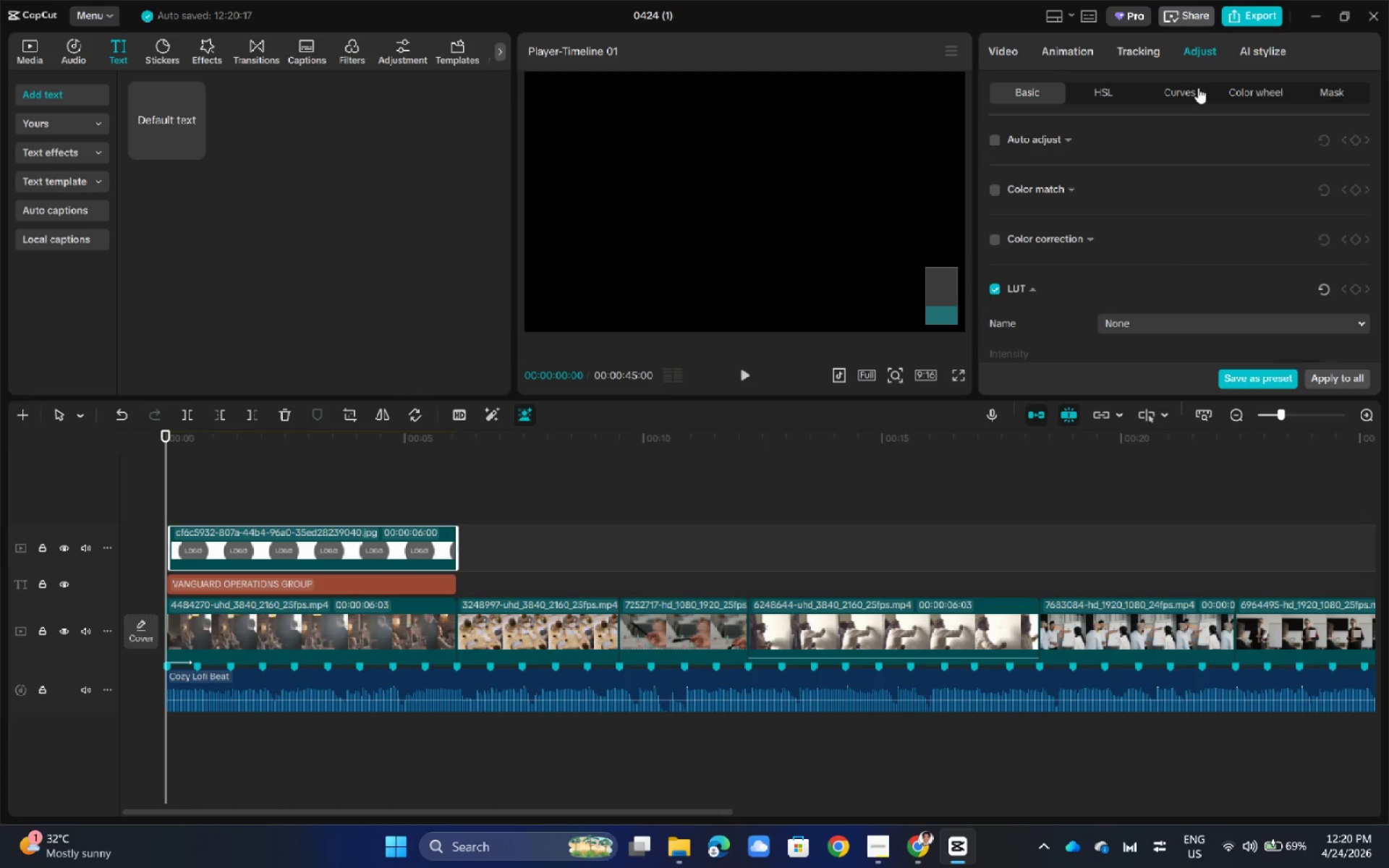 
scroll: coordinate [1173, 269], scroll_direction: down, amount: 18.0
 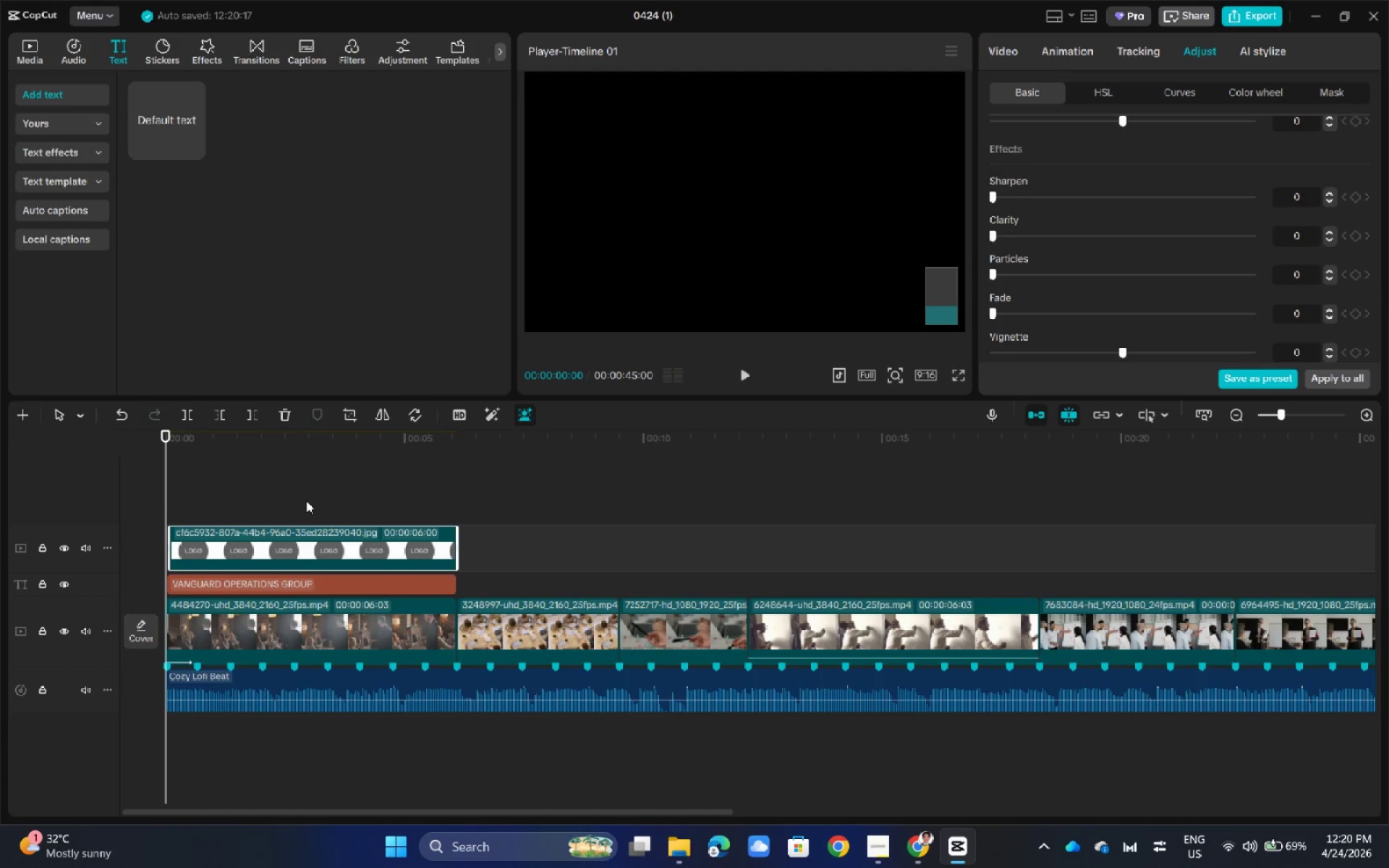 
left_click_drag(start_coordinate=[163, 435], to_coordinate=[141, 435])
 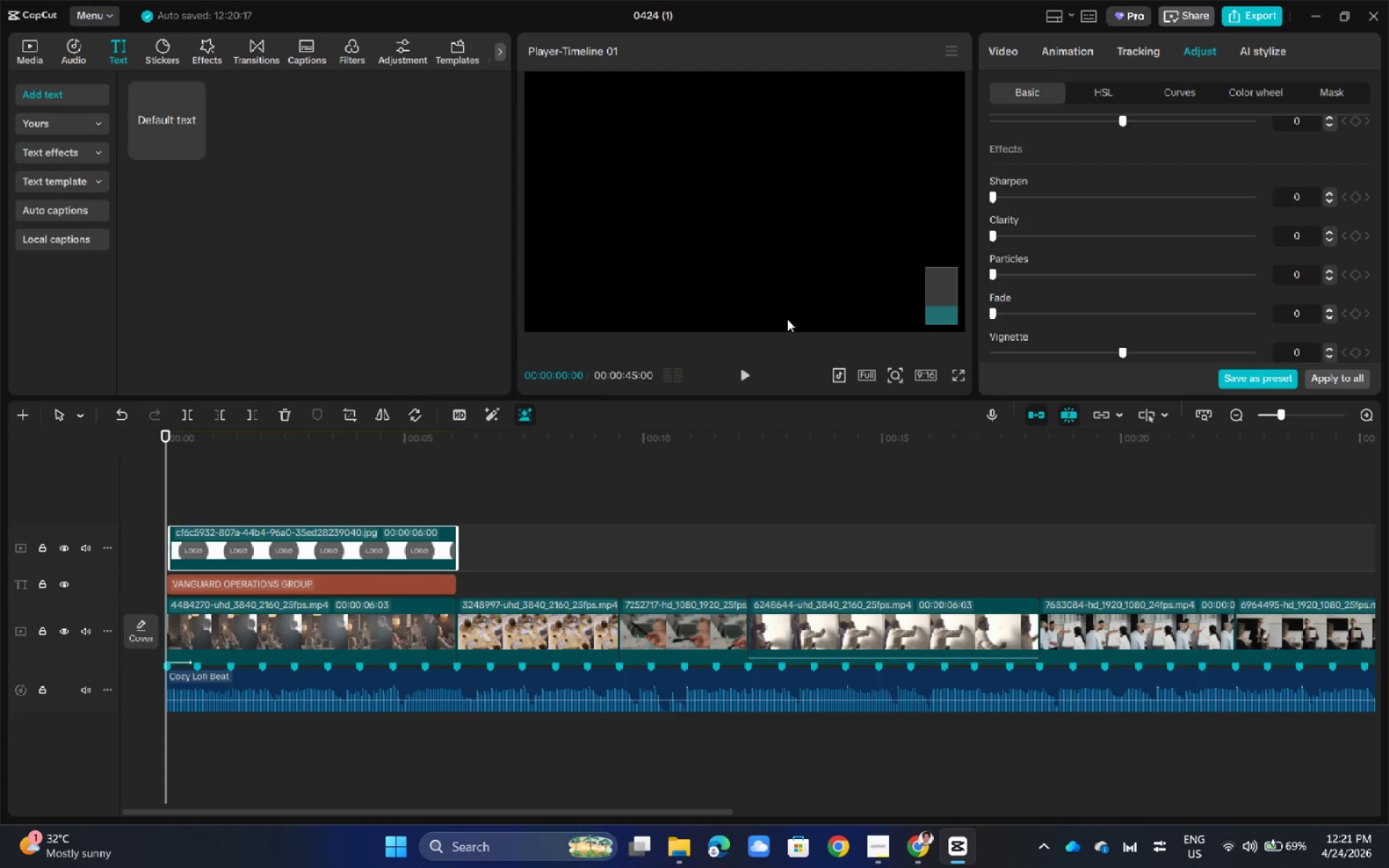 
scroll: coordinate [787, 319], scroll_direction: up, amount: 4.0
 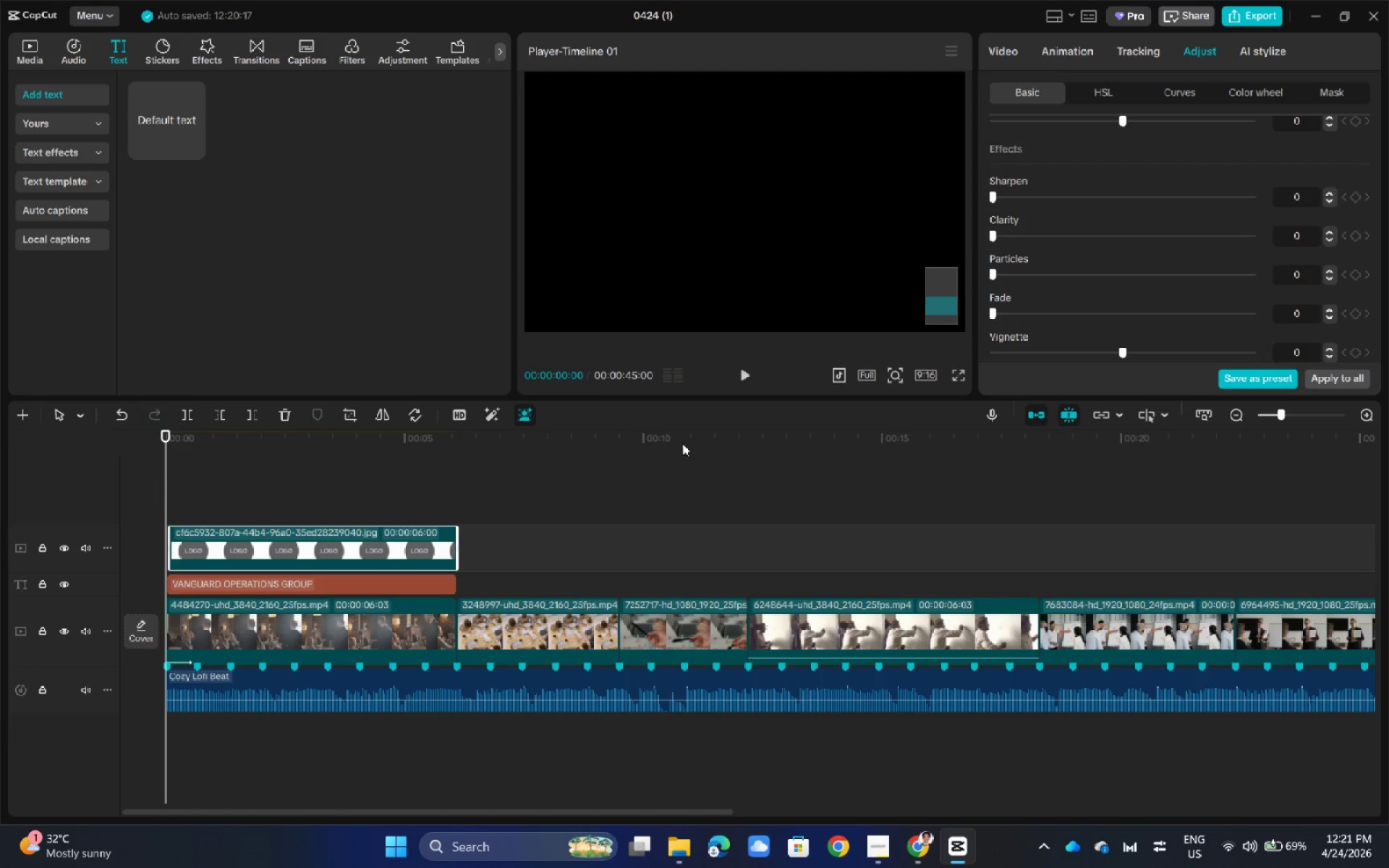 
key(Space)
 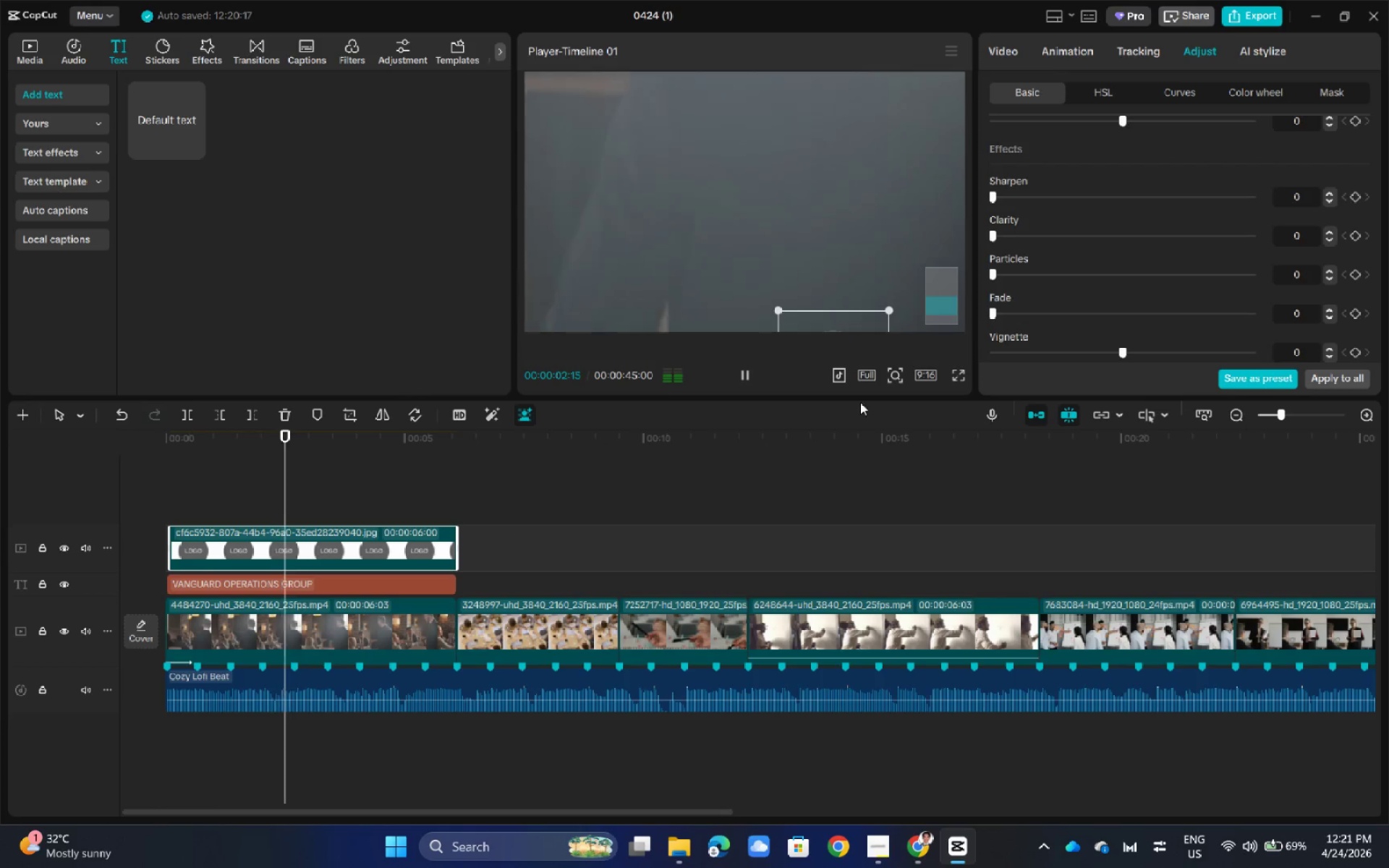 
hold_key(key=ControlLeft, duration=0.38)
 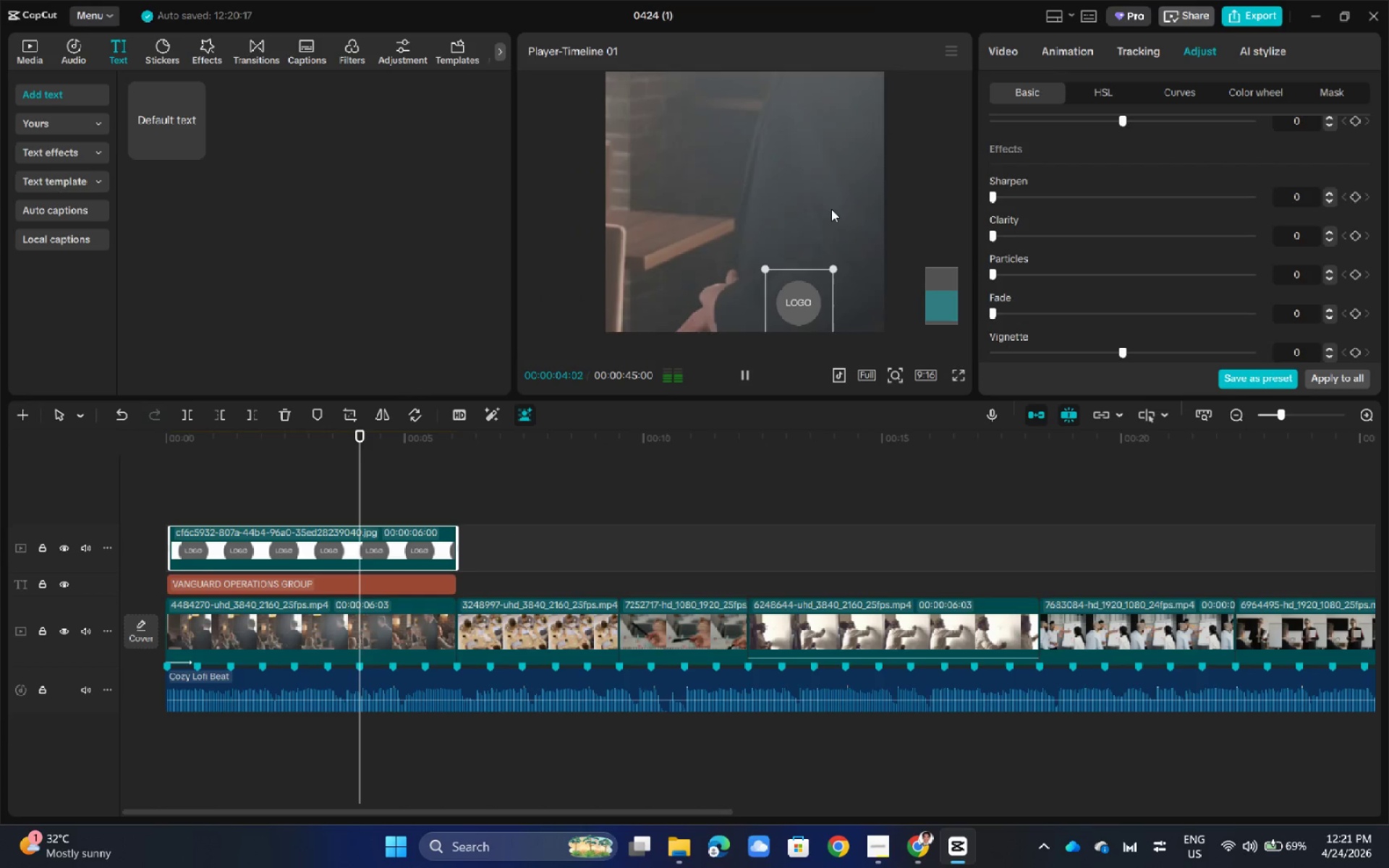 
hold_key(key=ControlLeft, duration=0.72)
 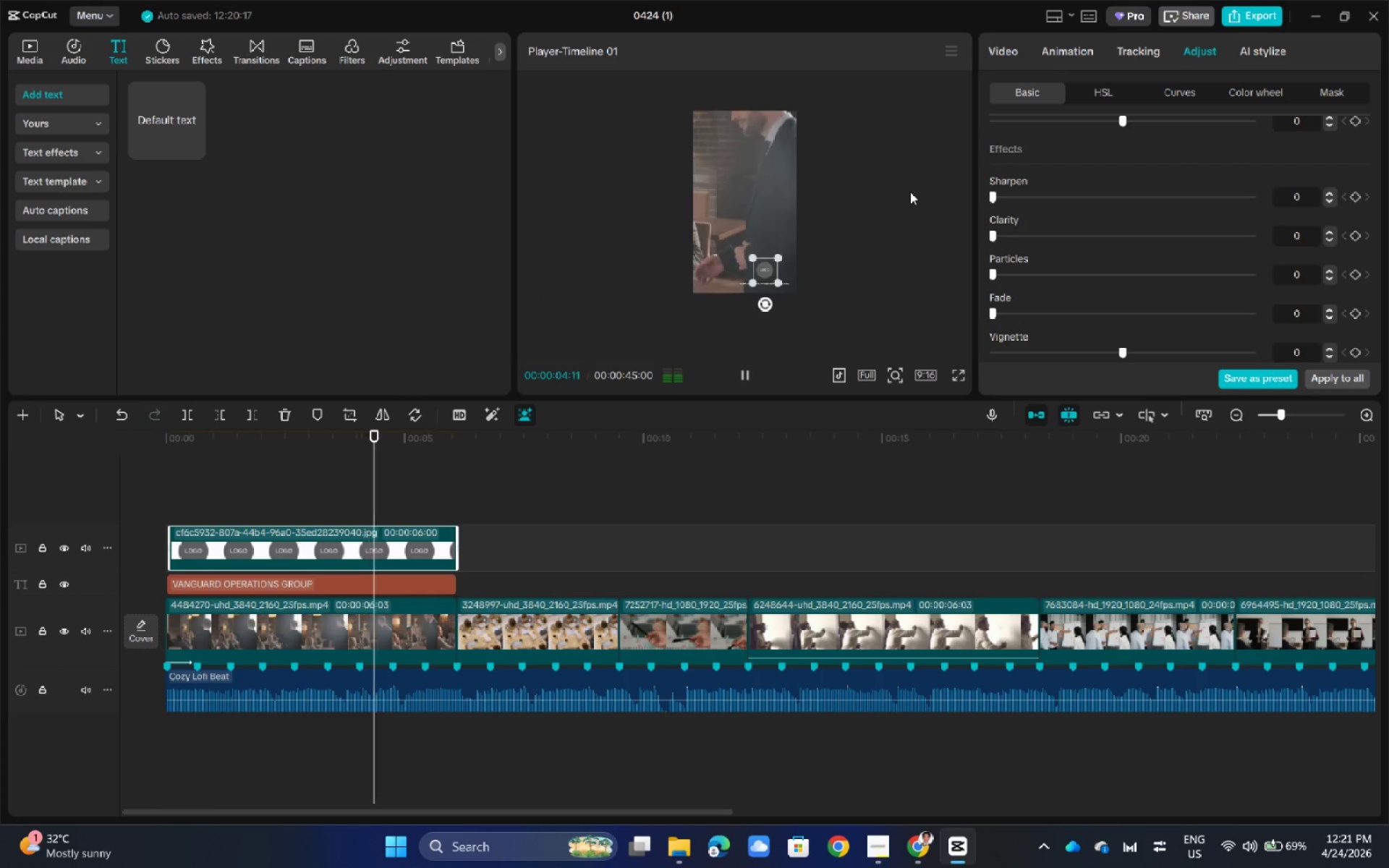 
left_click([910, 192])
 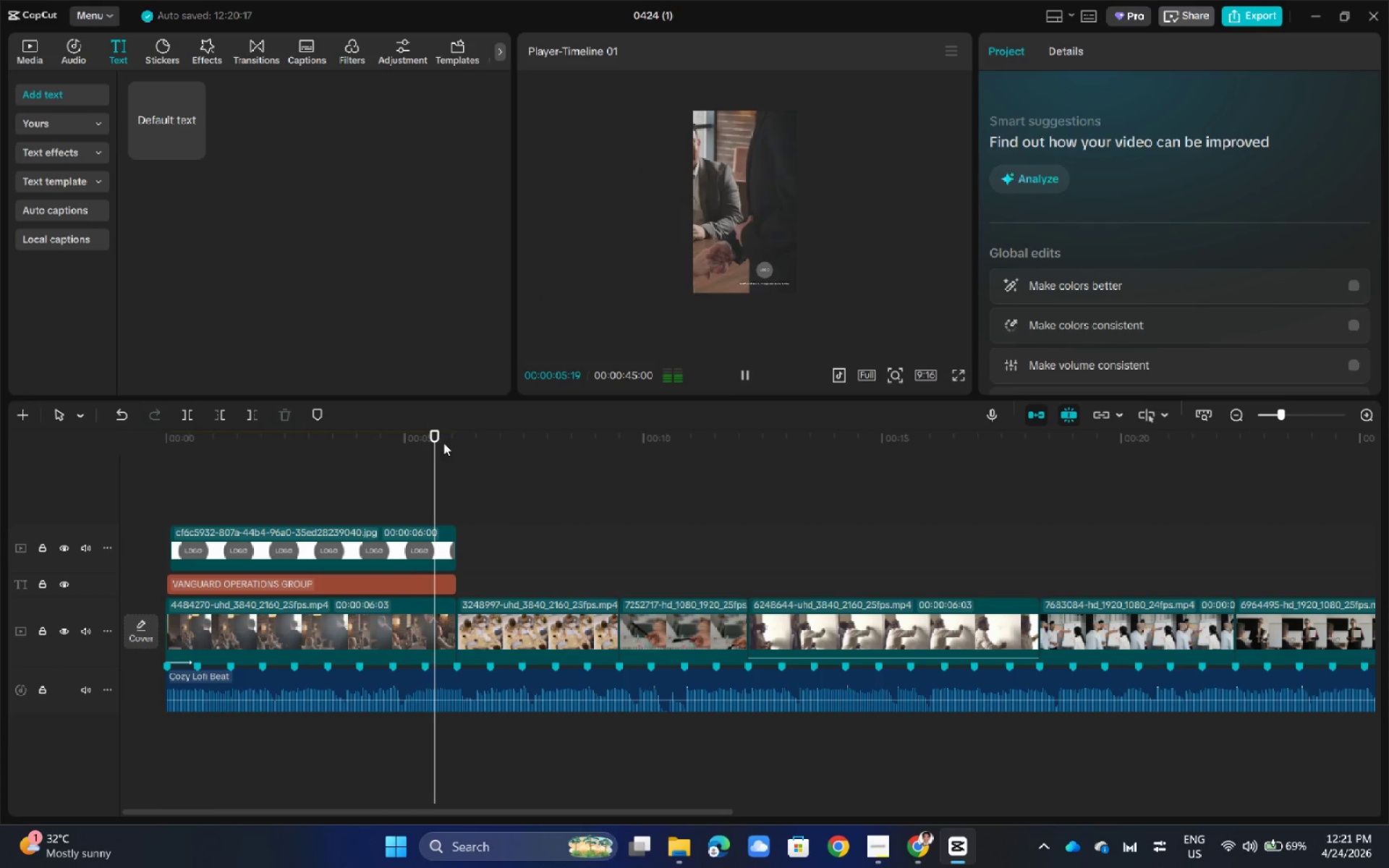 
scroll: coordinate [831, 210], scroll_direction: down, amount: 14.0
 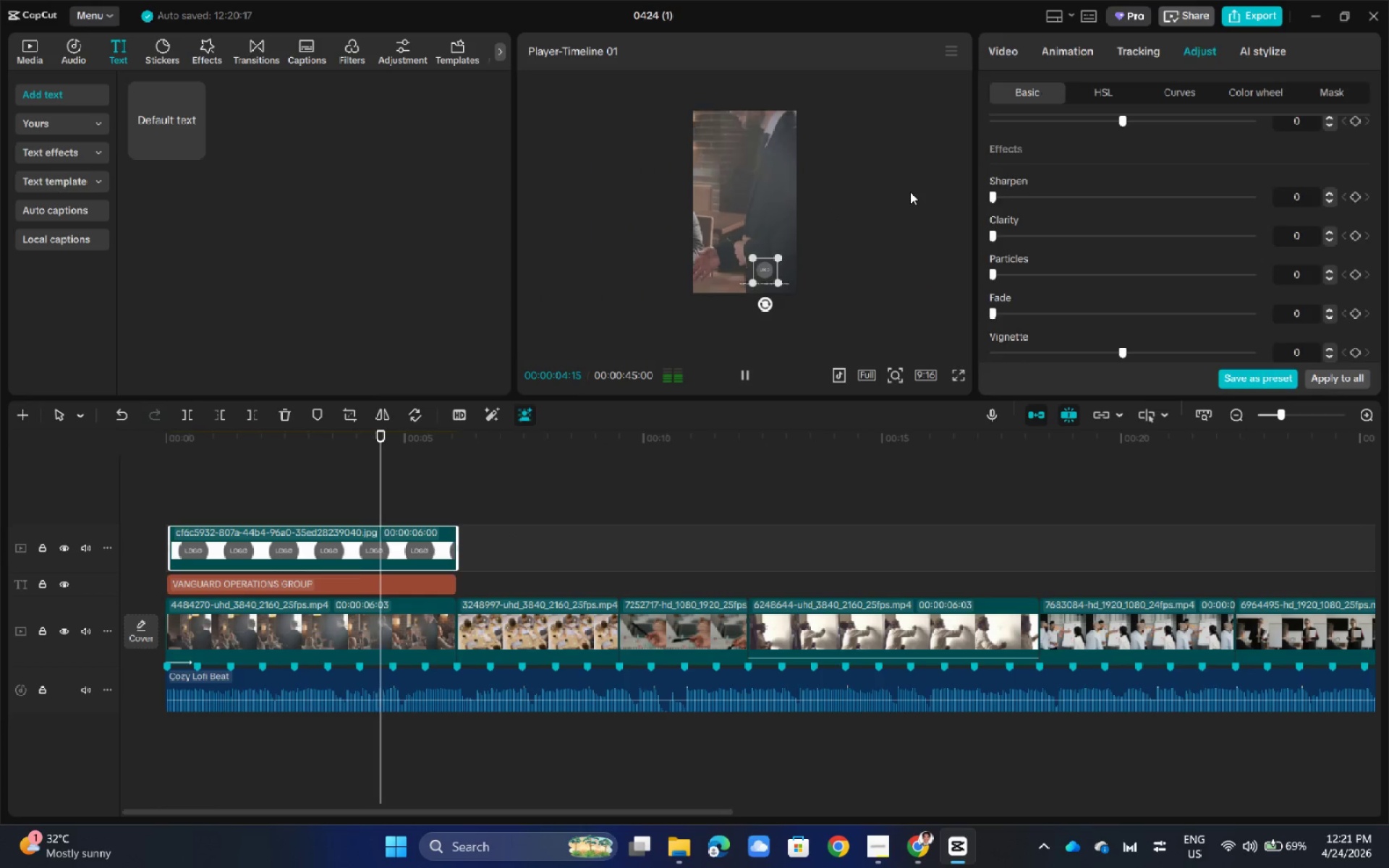 
left_click_drag(start_coordinate=[448, 437], to_coordinate=[98, 488])
 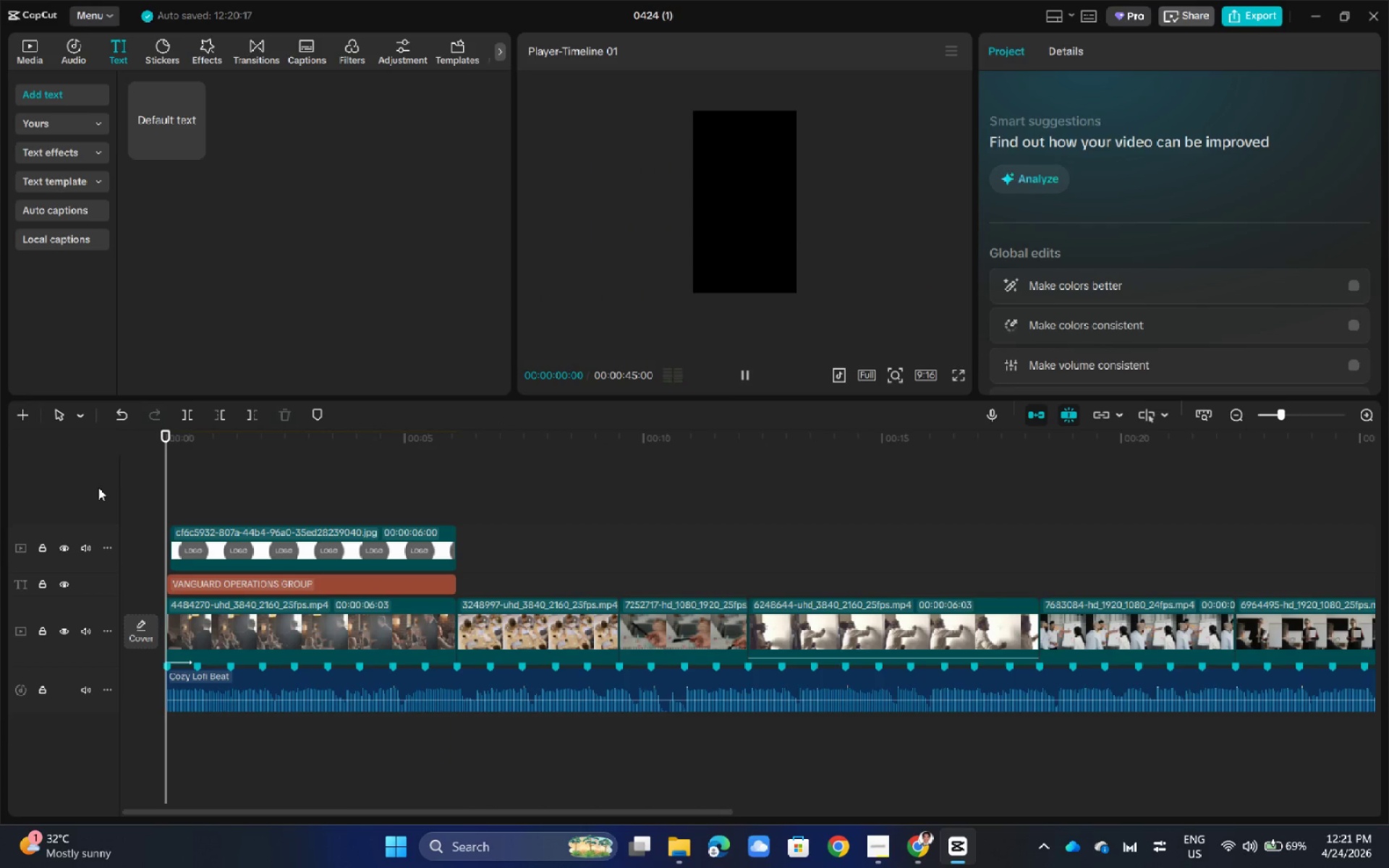 
key(Space)
 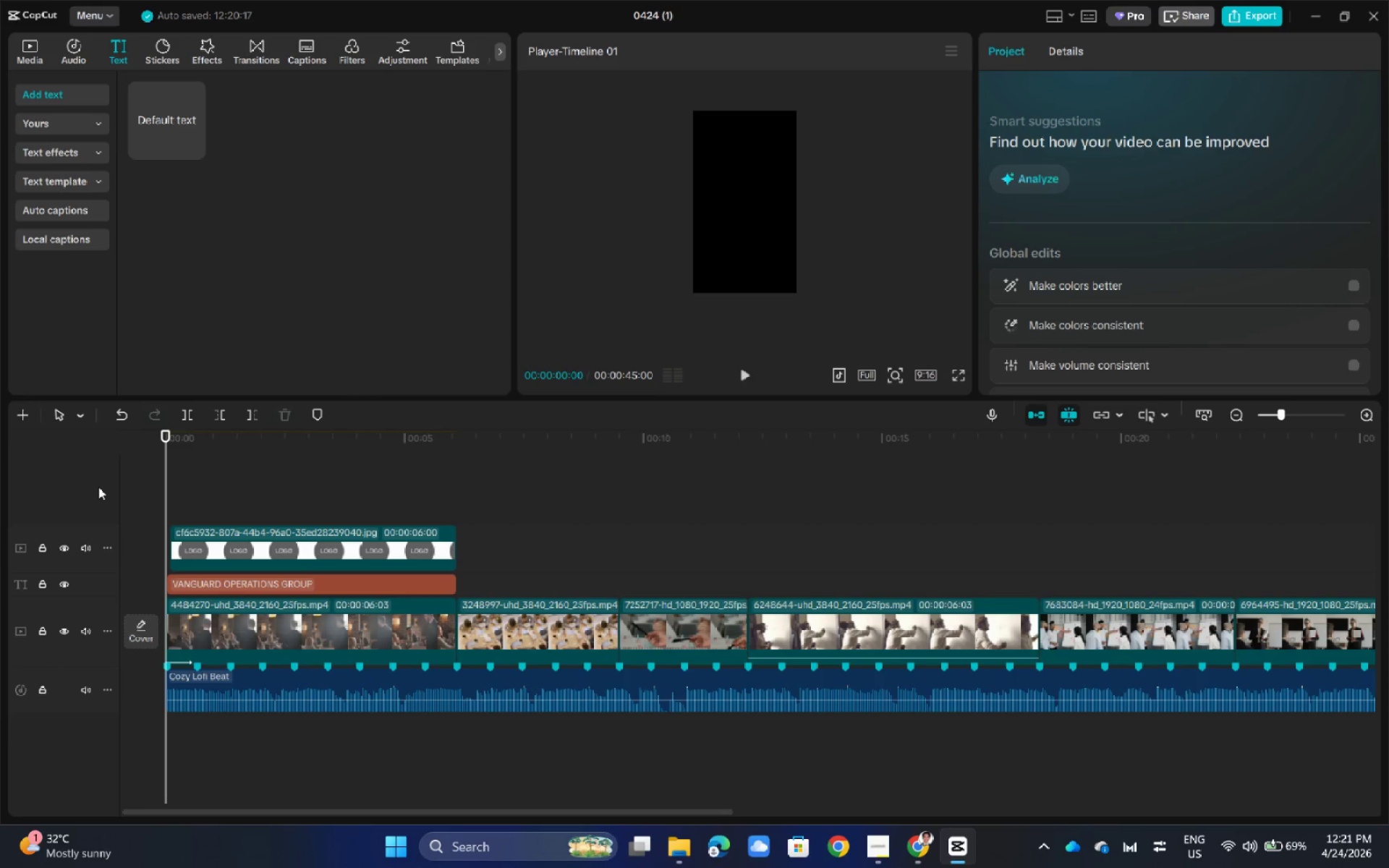 
key(Space)
 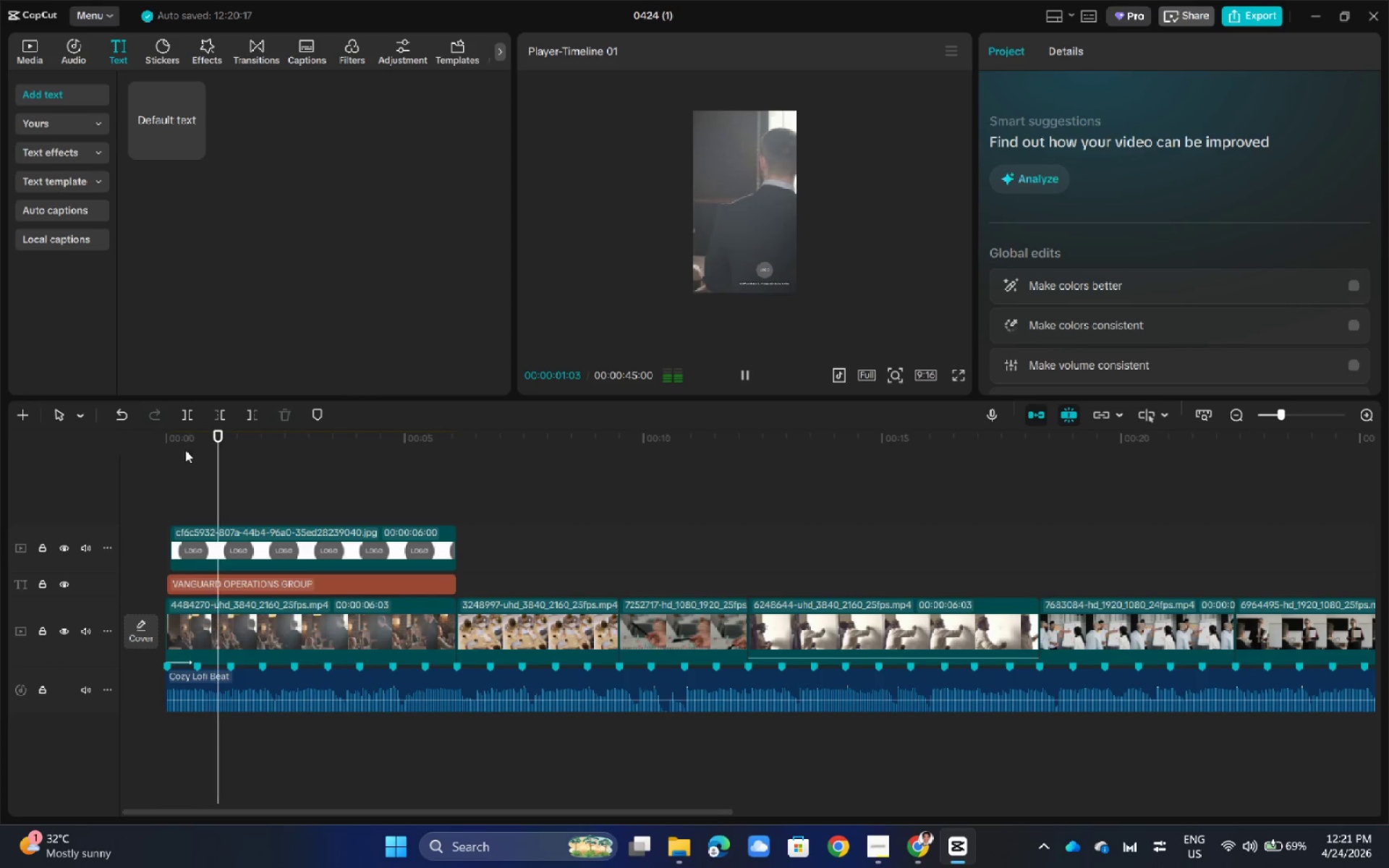 
left_click_drag(start_coordinate=[233, 439], to_coordinate=[107, 456])
 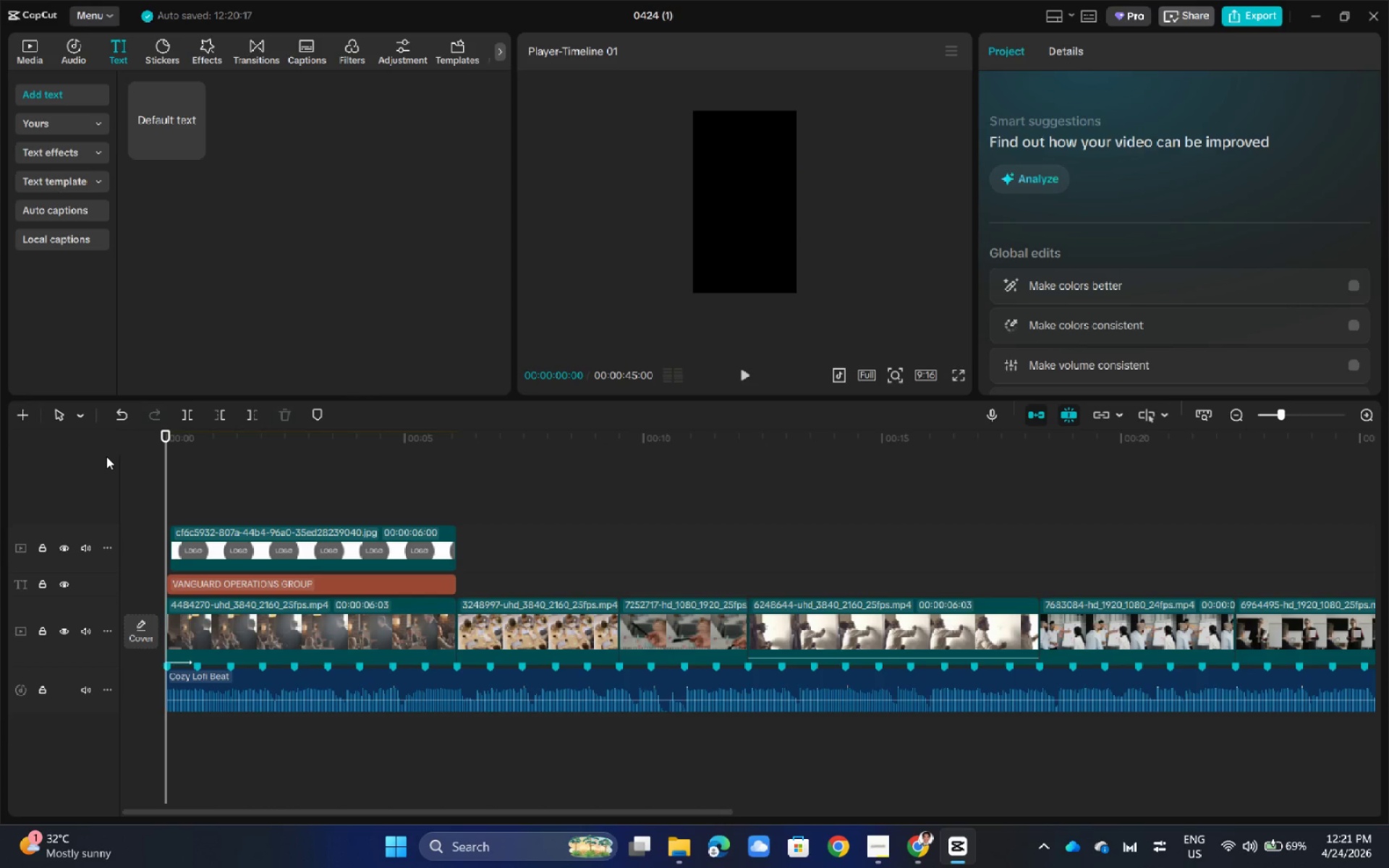 
key(Space)
 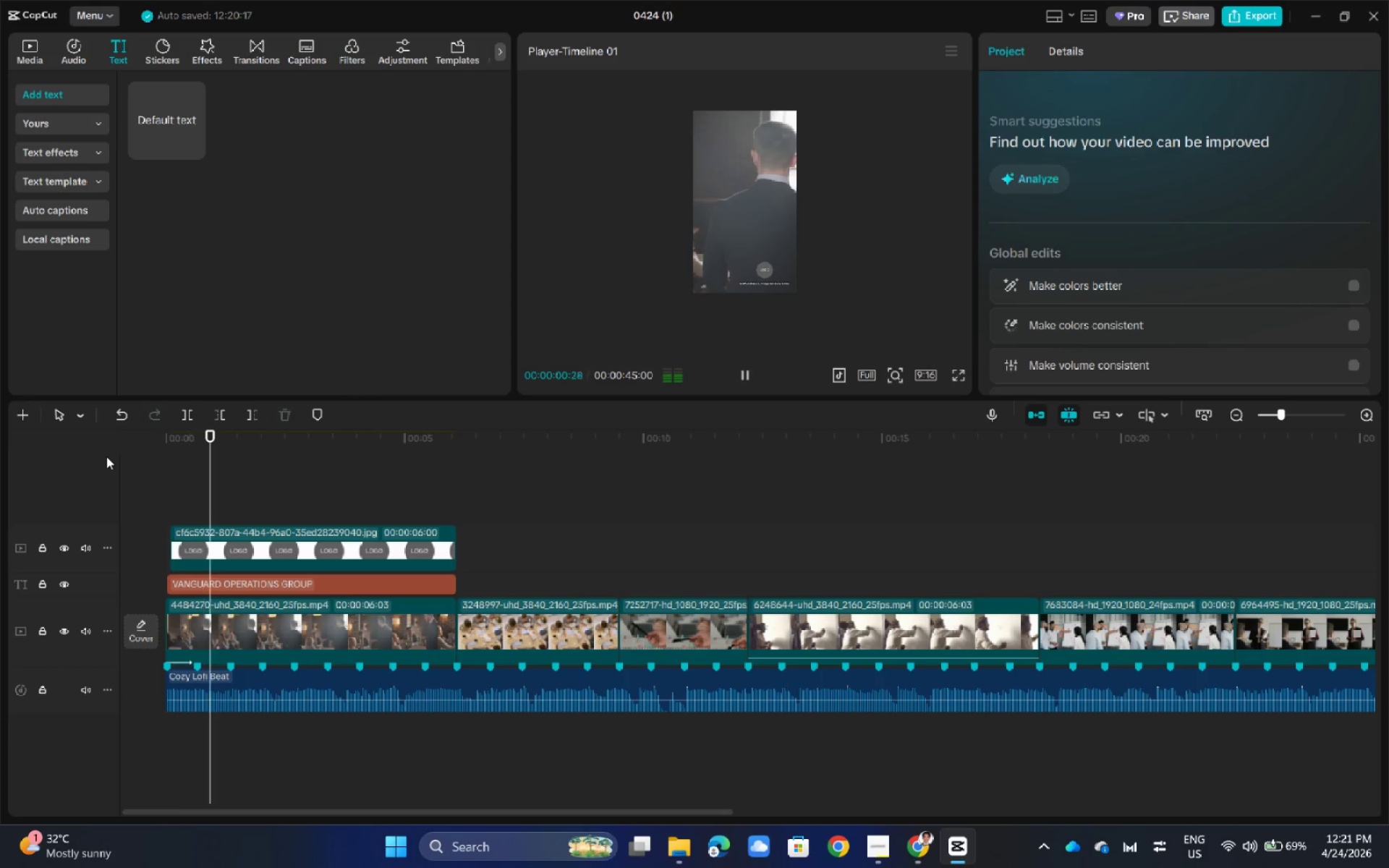 
key(Space)
 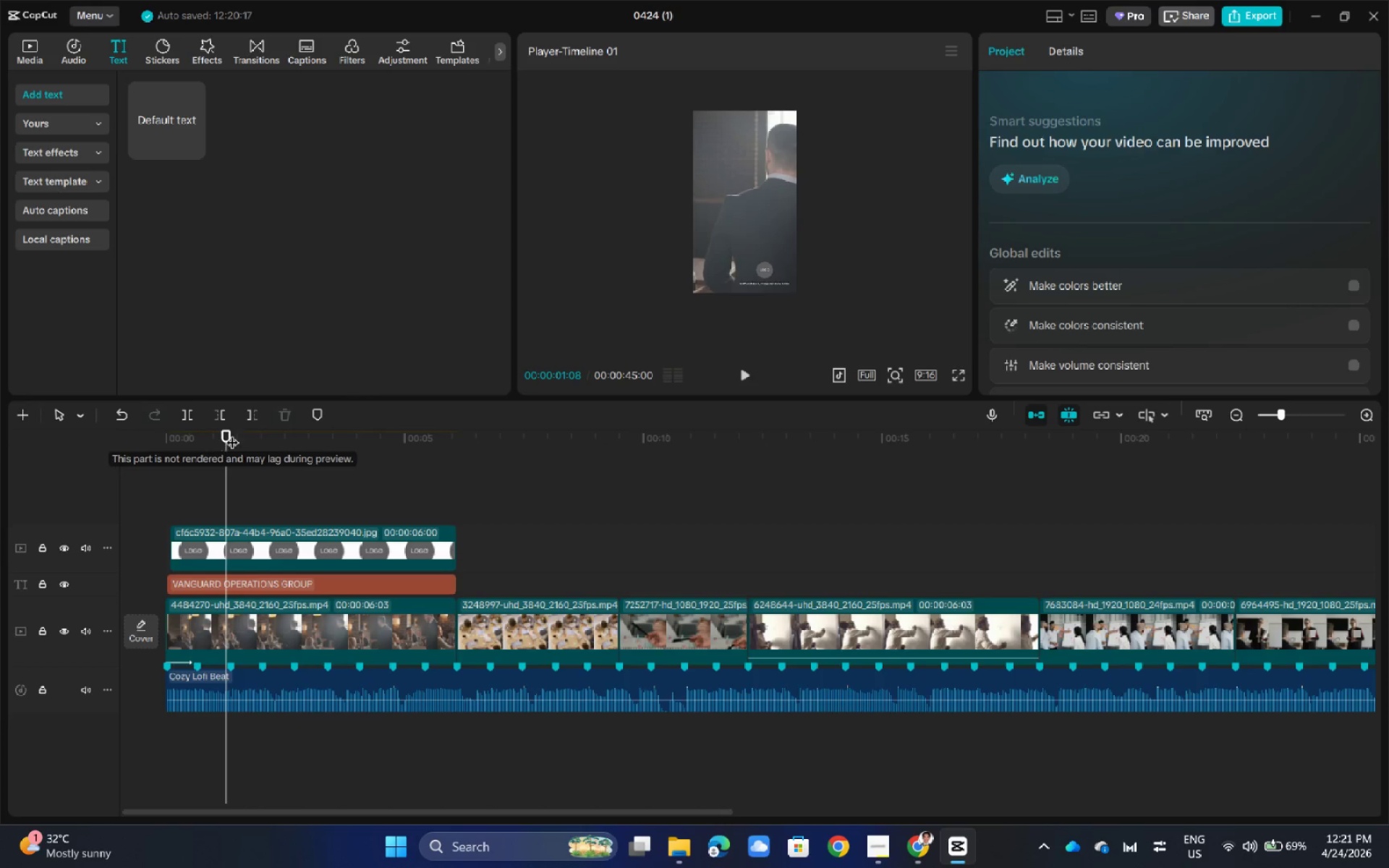 
left_click_drag(start_coordinate=[229, 433], to_coordinate=[113, 433])
 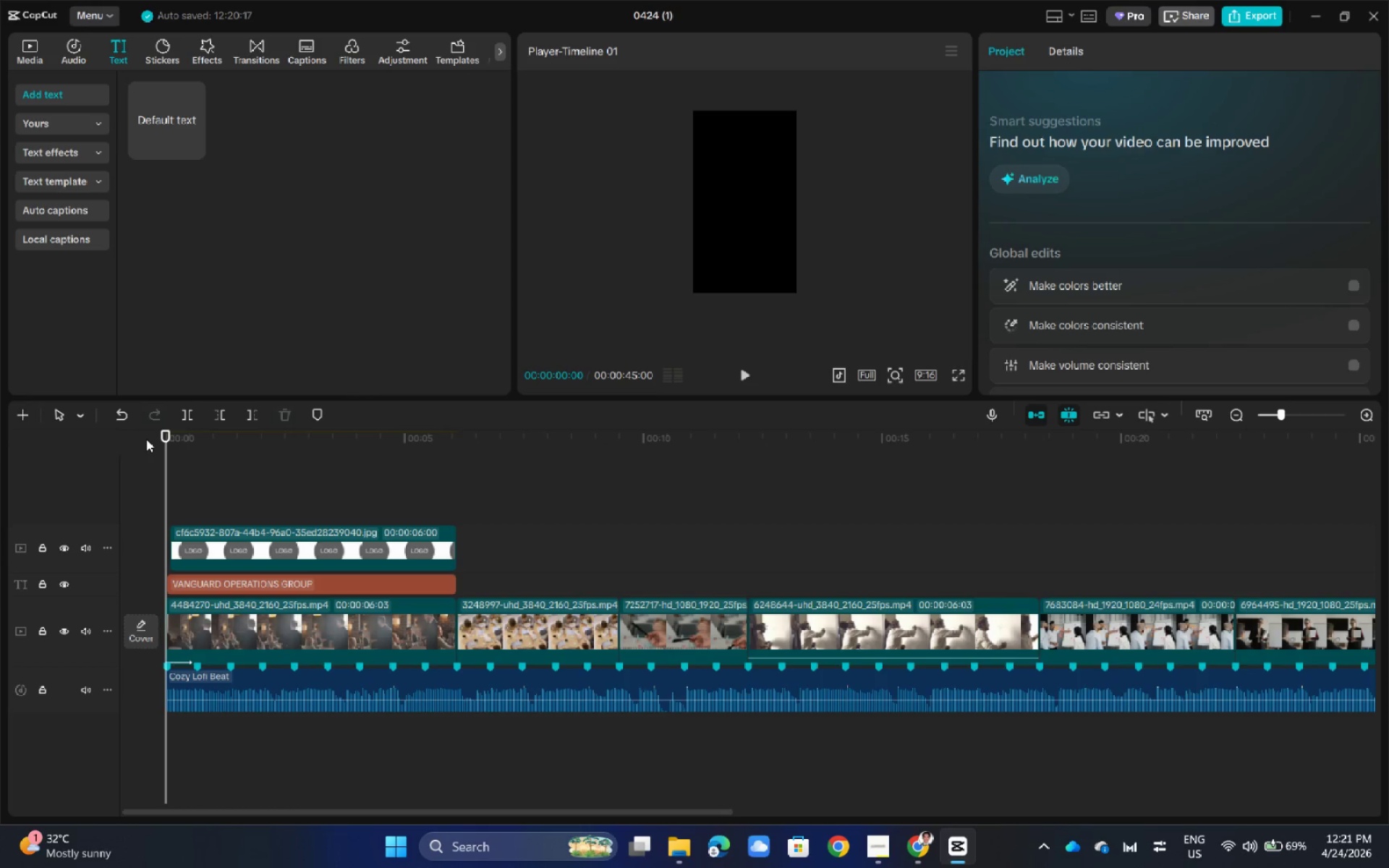 
wait(6.69)
 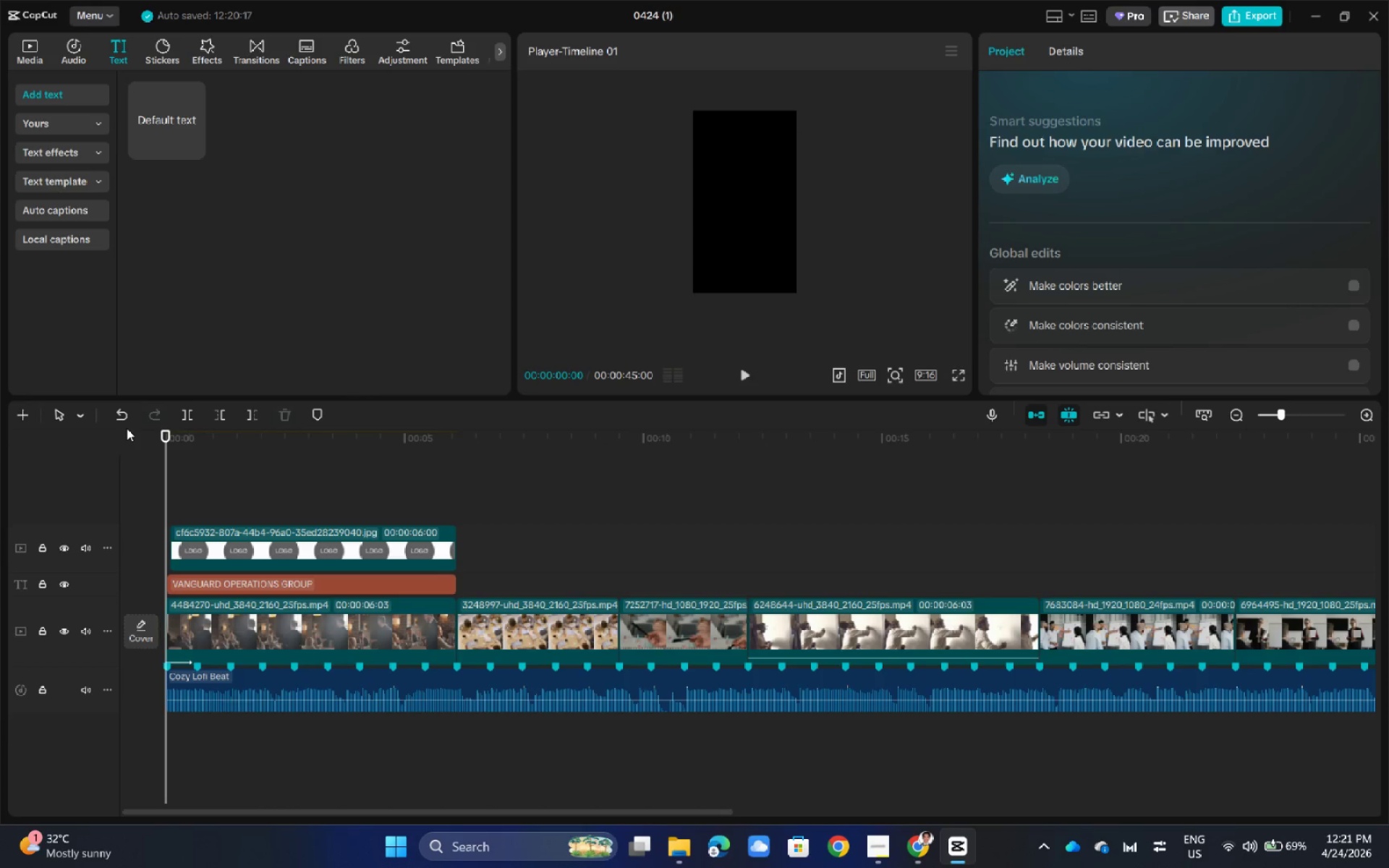 
left_click_drag(start_coordinate=[168, 438], to_coordinate=[454, 462])
 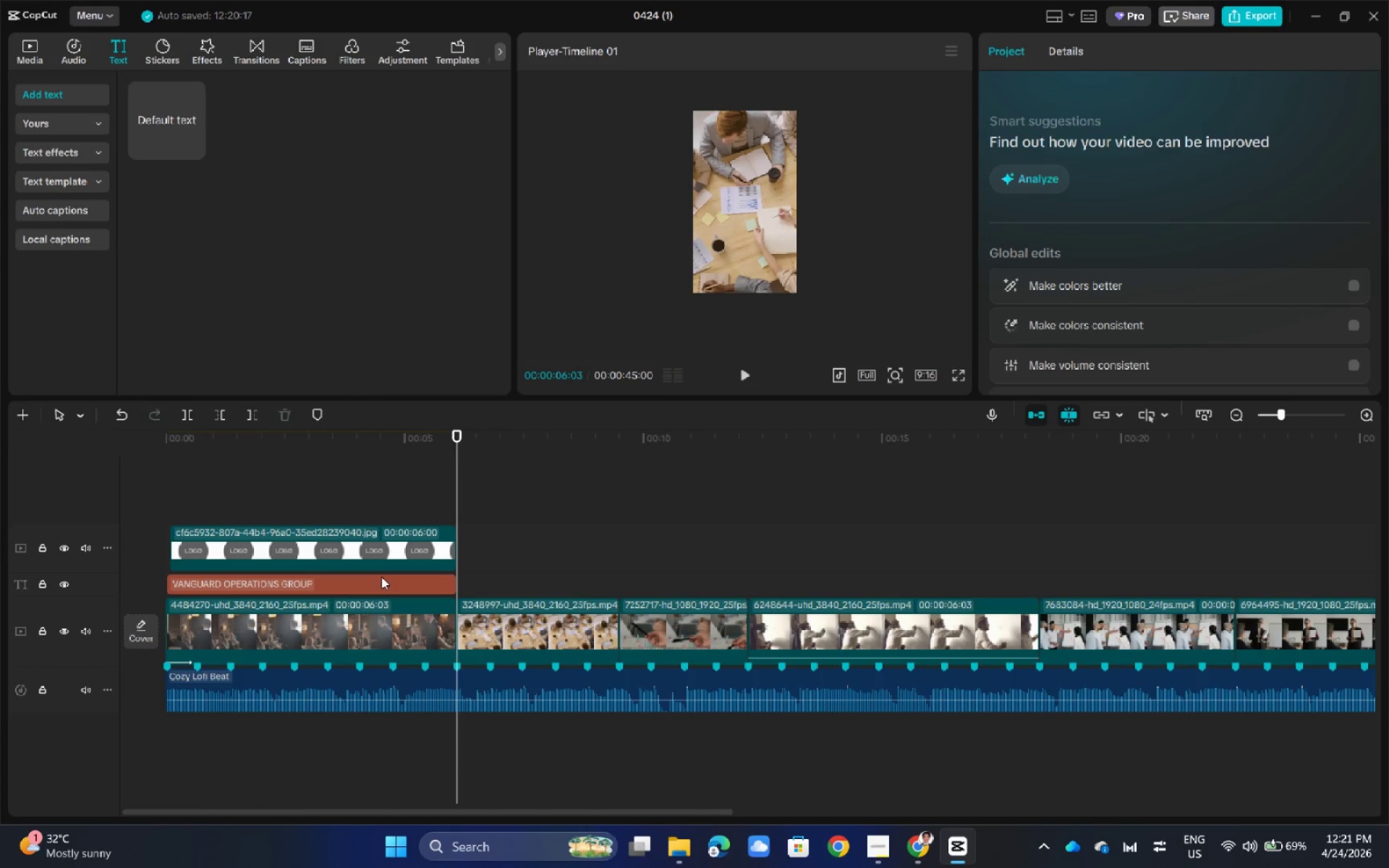 
left_click([378, 576])
 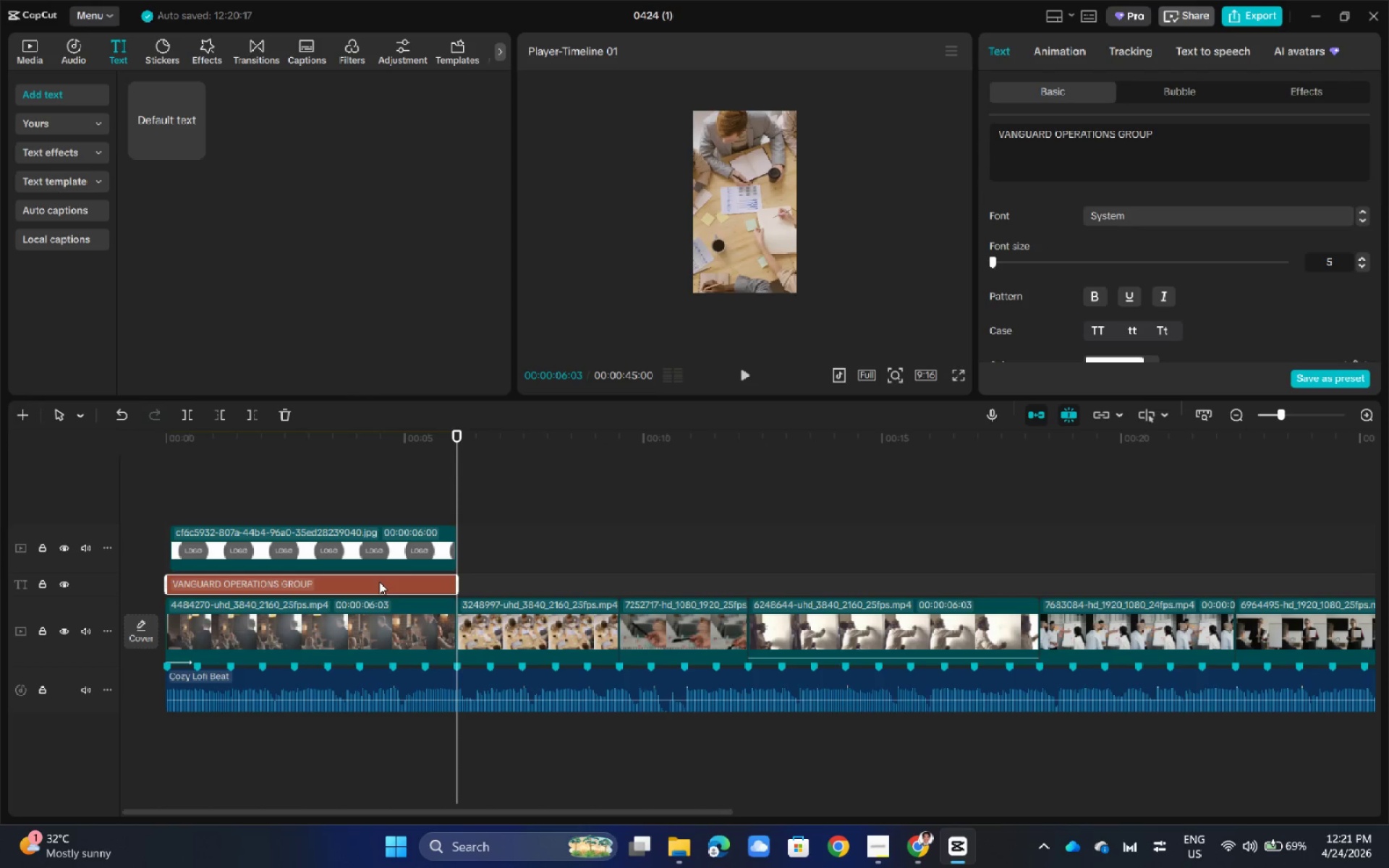 
left_click_drag(start_coordinate=[182, 106], to_coordinate=[462, 590])
 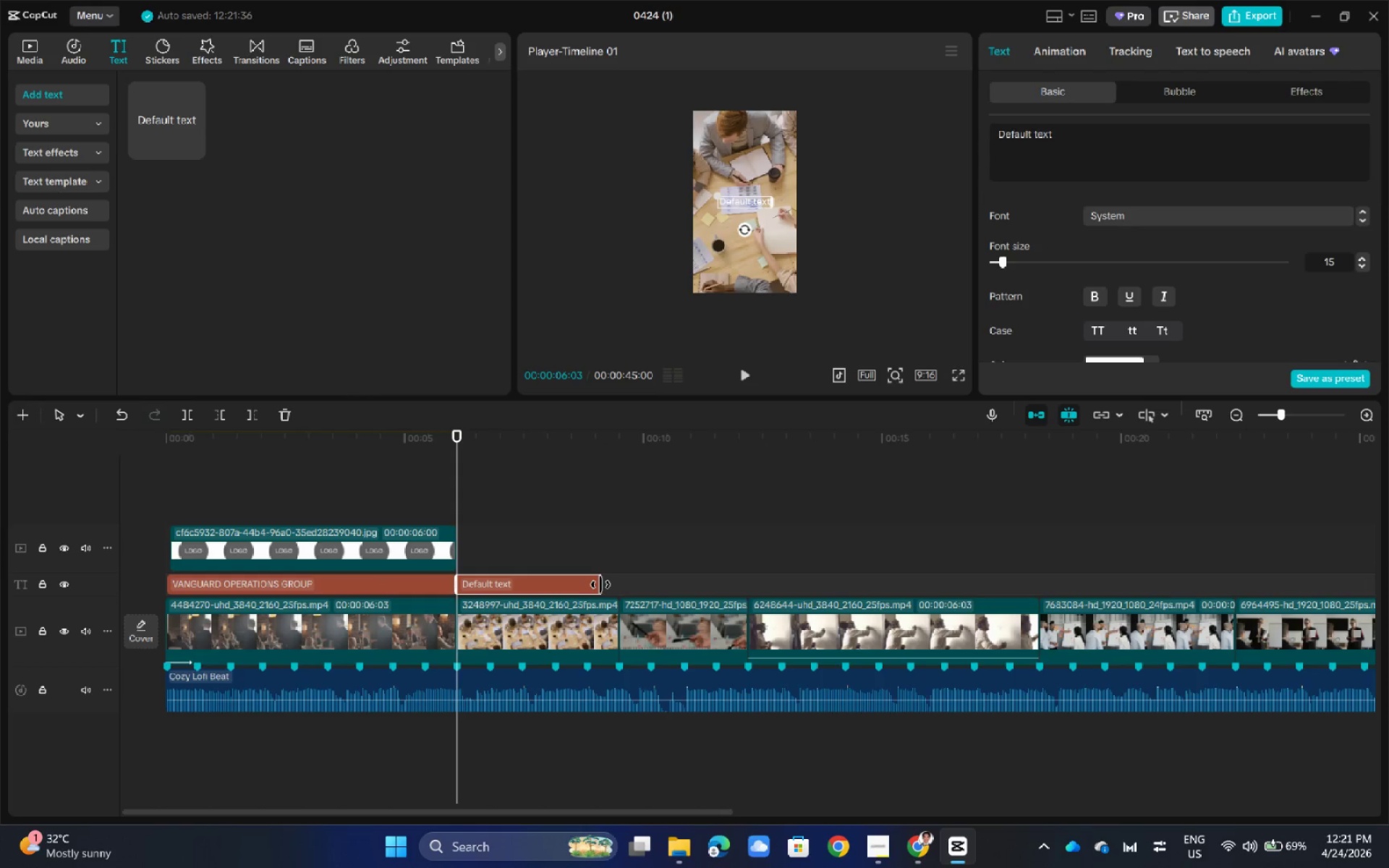 
left_click_drag(start_coordinate=[600, 584], to_coordinate=[742, 582])
 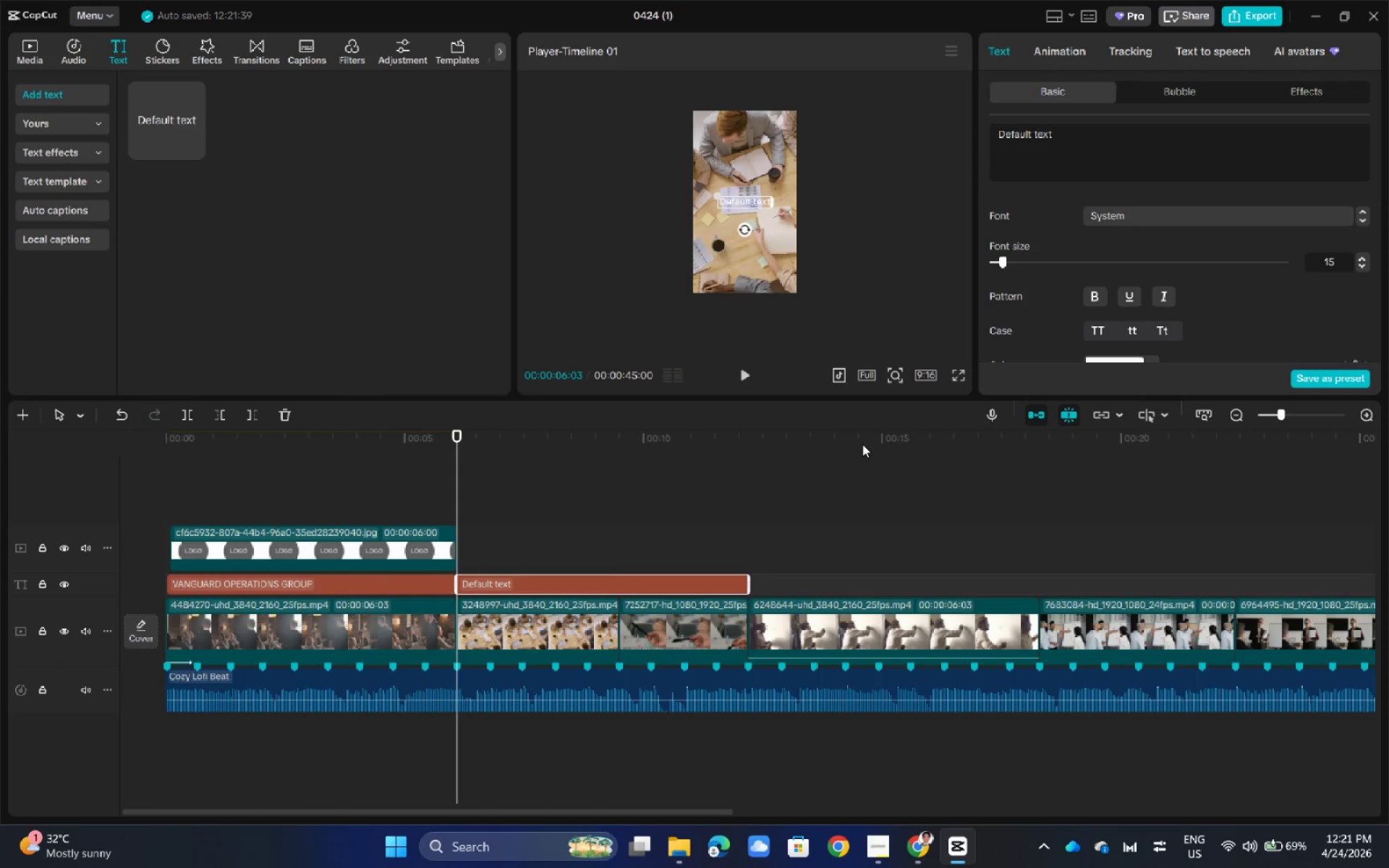 
hold_key(key=ControlLeft, duration=0.47)
scroll: coordinate [862, 444], scroll_direction: up, amount: 4.0
 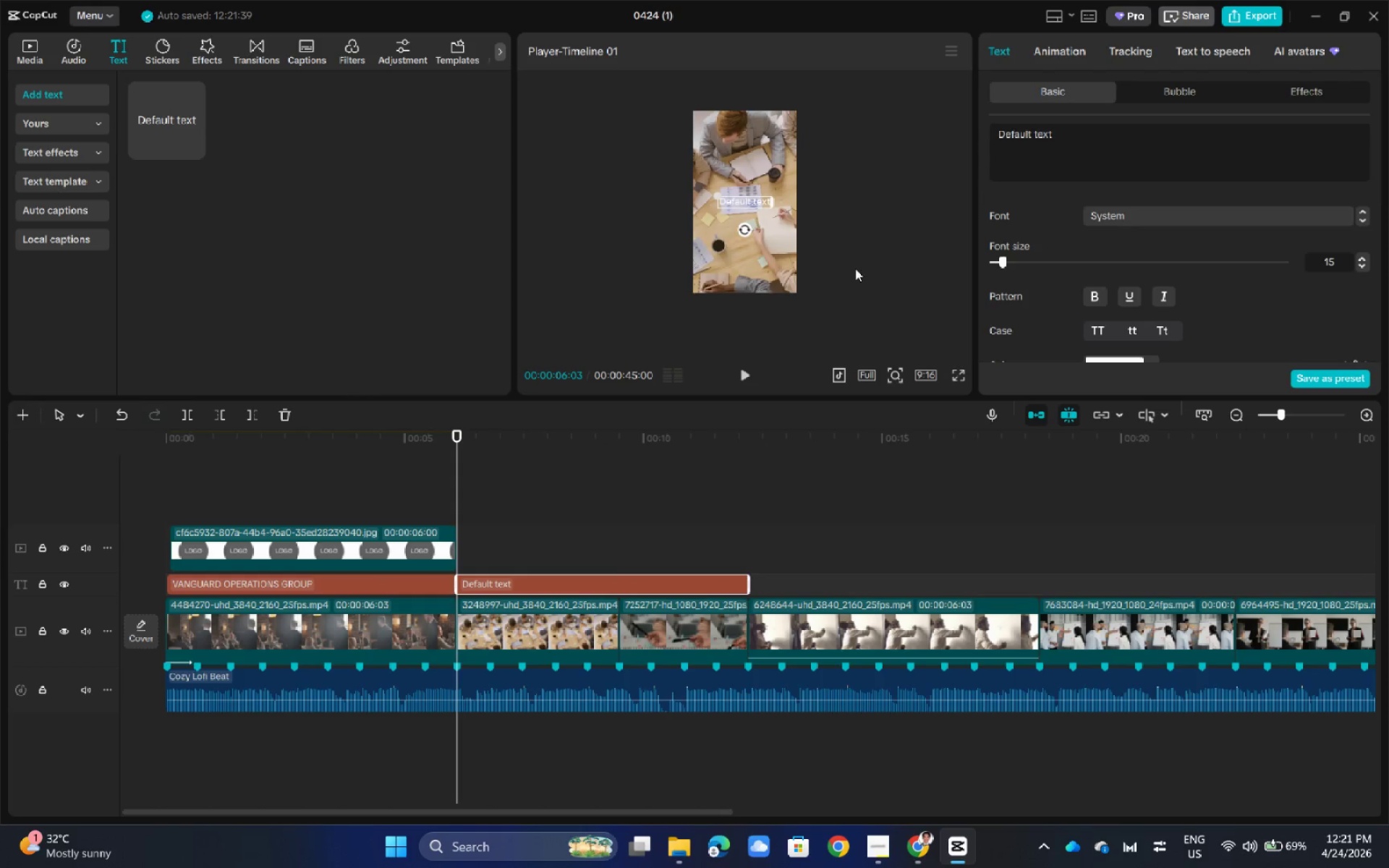 
hold_key(key=ControlLeft, duration=0.53)
scroll: coordinate [807, 255], scroll_direction: up, amount: 5.0
 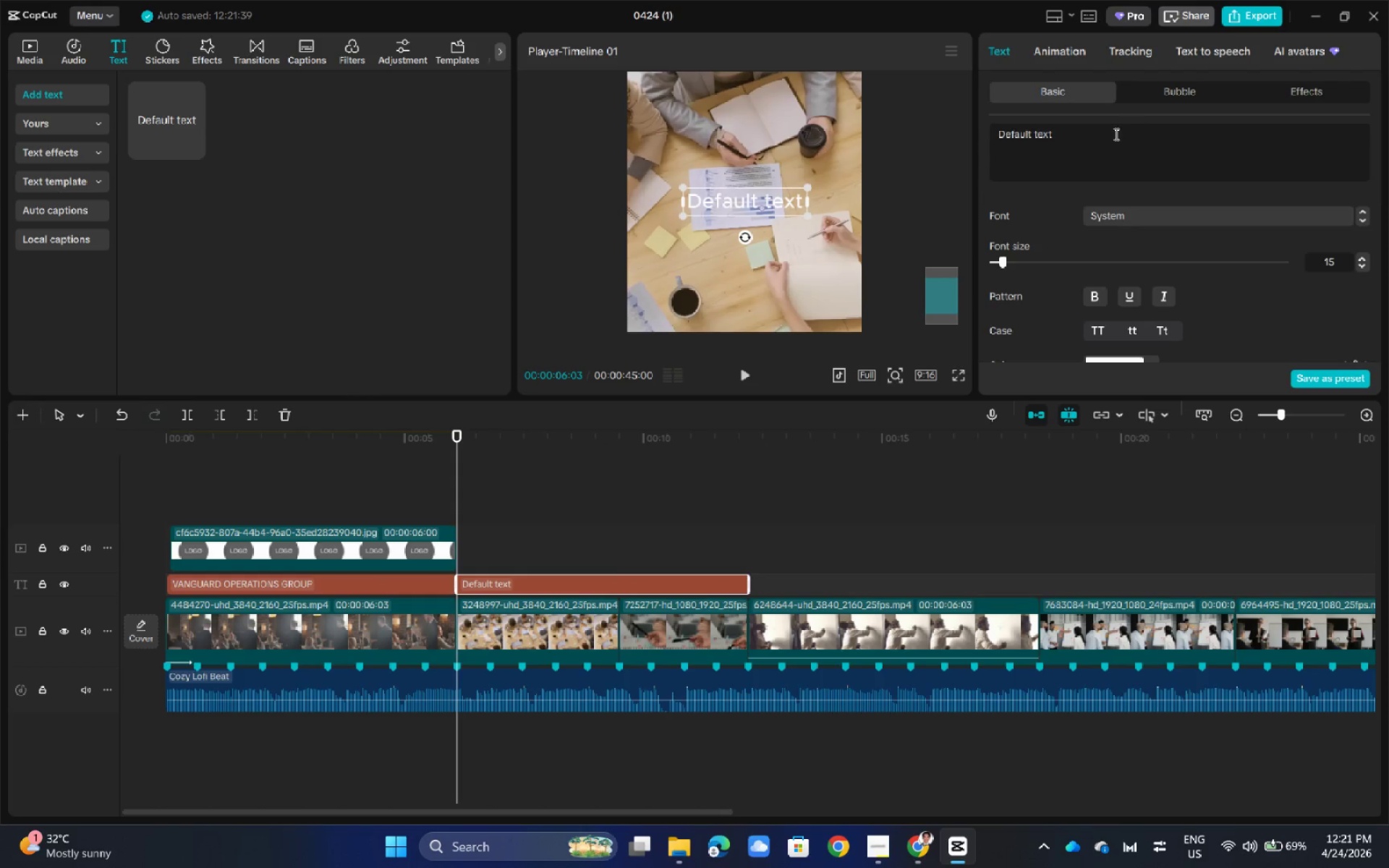 
double_click([1114, 135])
 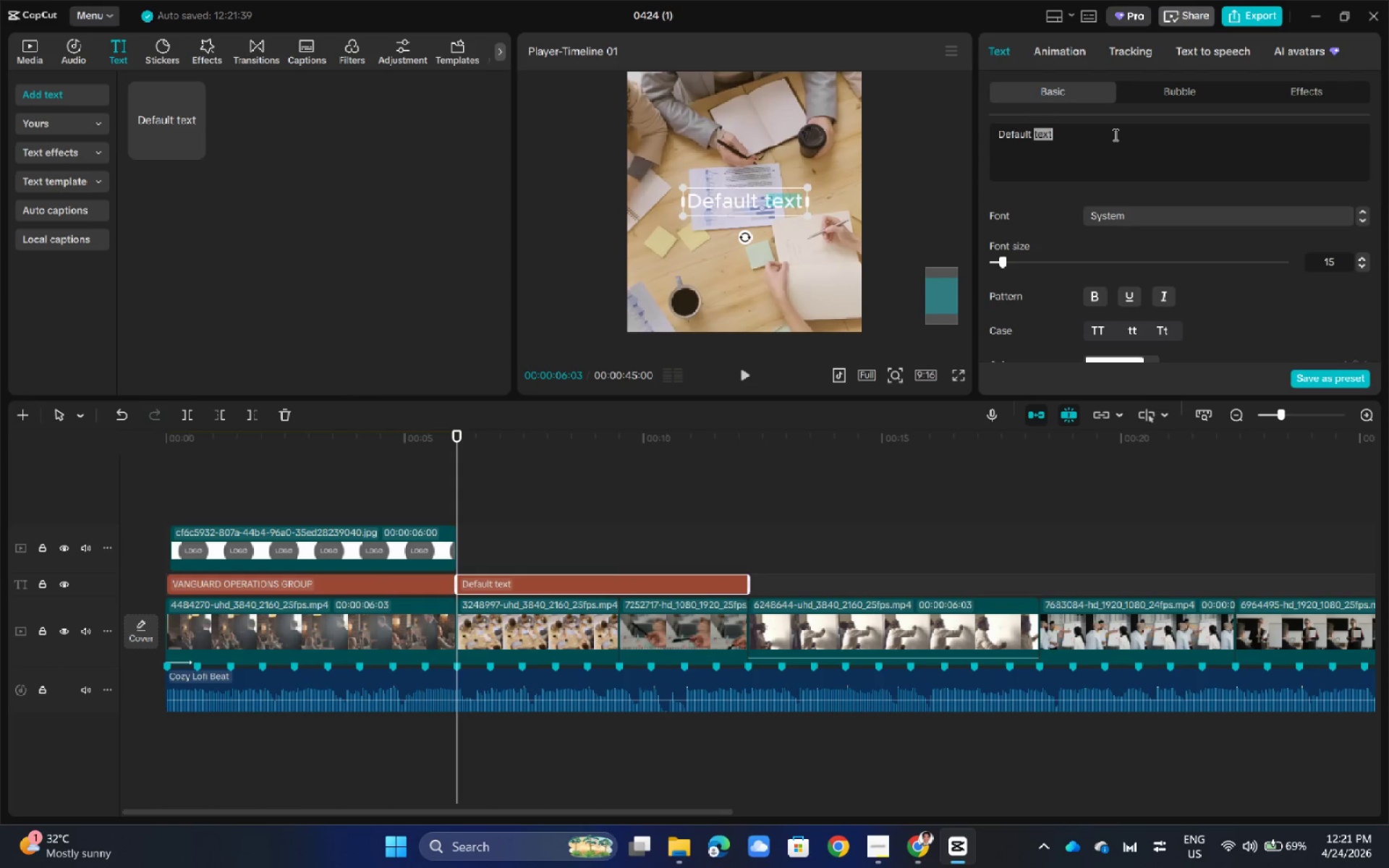 
triple_click([1114, 135])
 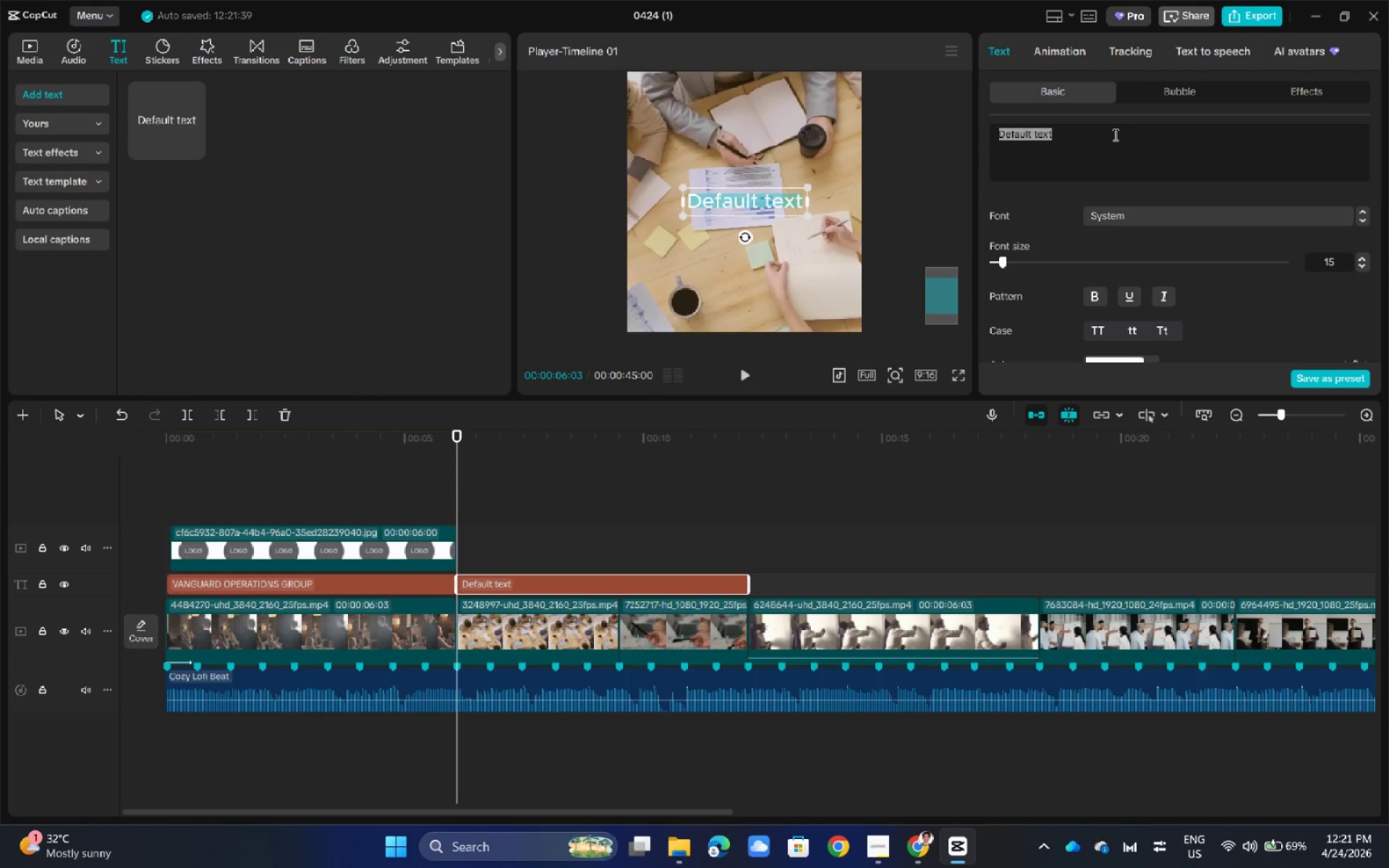 
key(Backspace)
 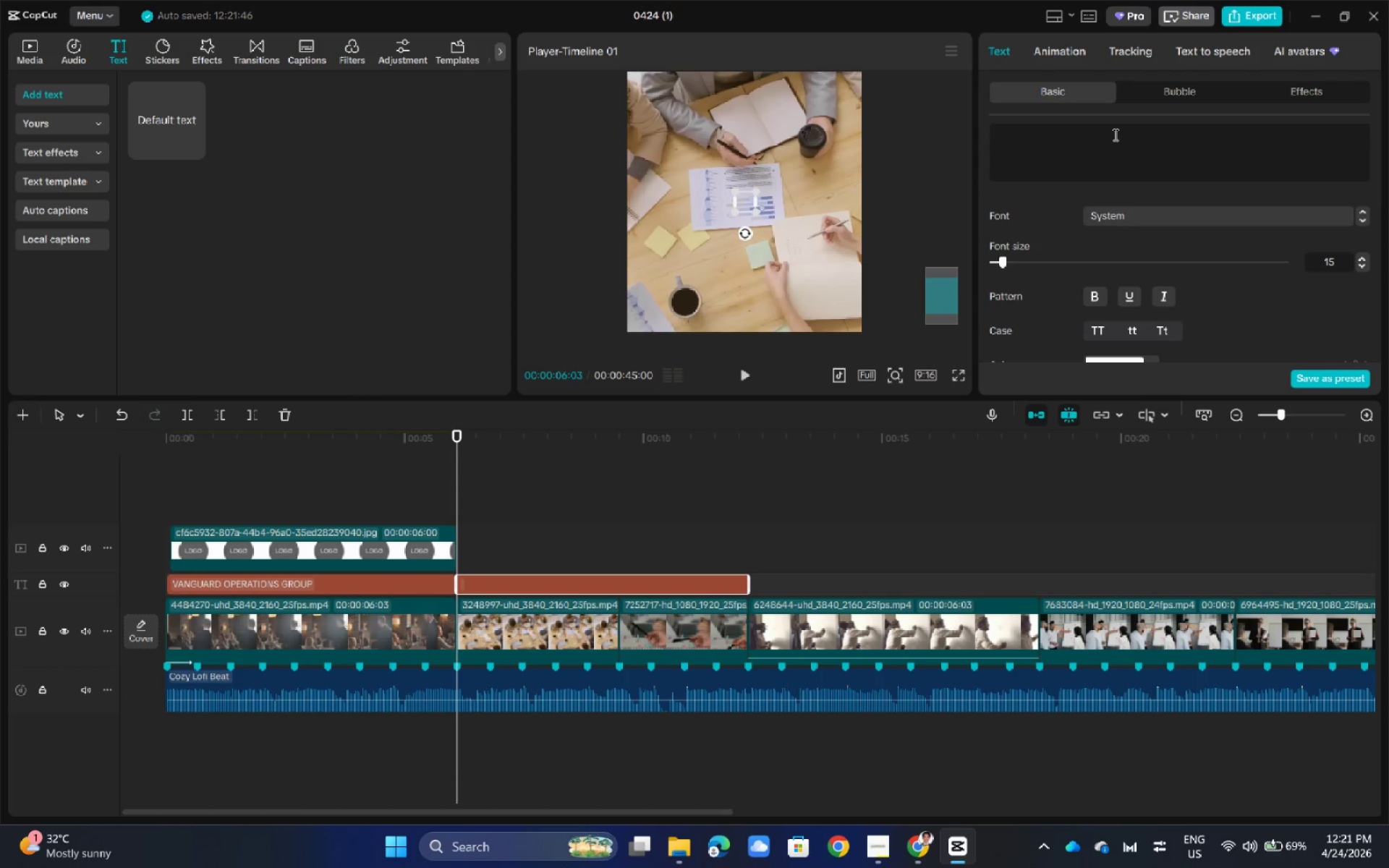 
type(An )
key(Backspace)
key(Backspace)
key(Backspace)
key(Backspace)
 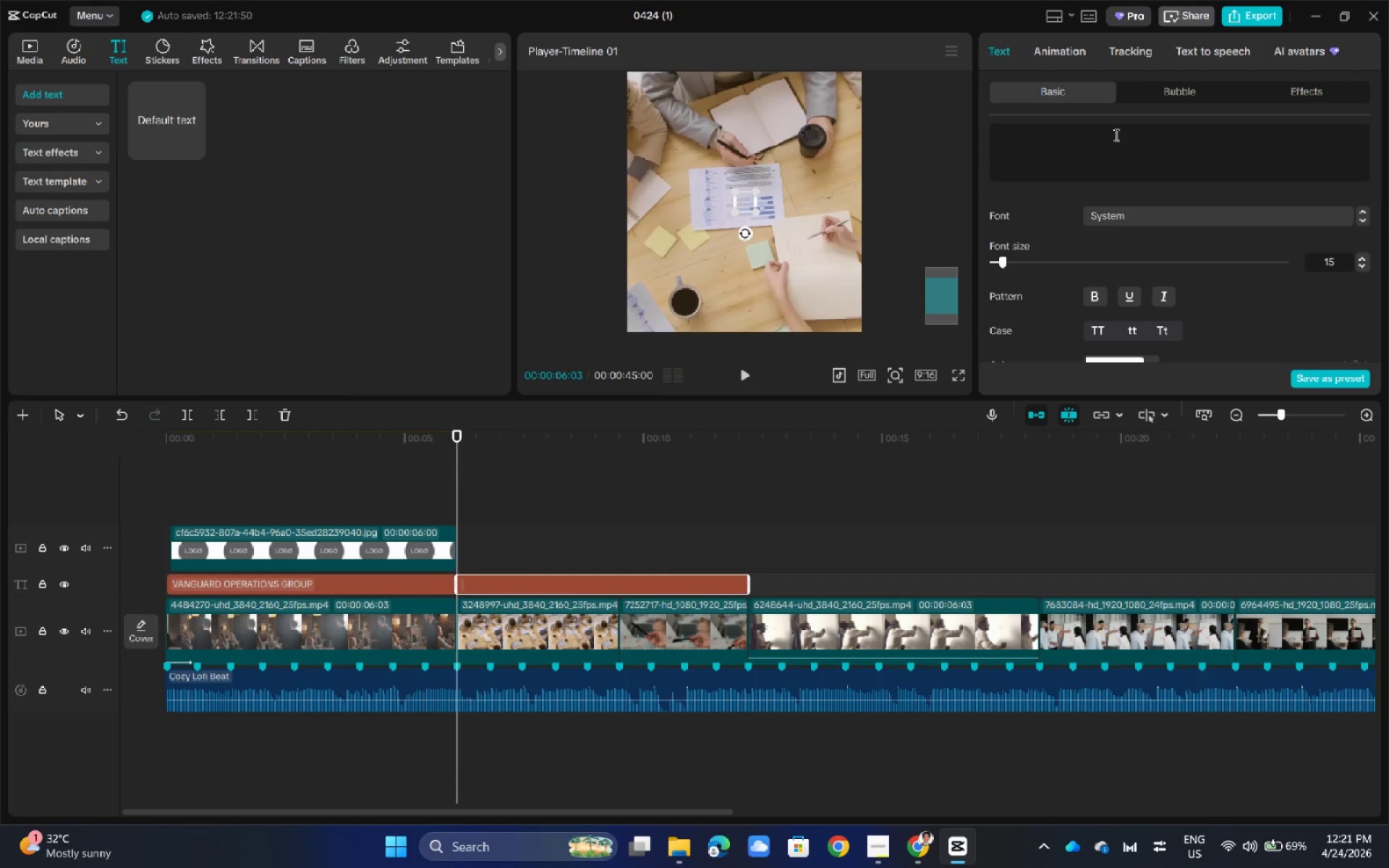 
type(An Excecutive )
 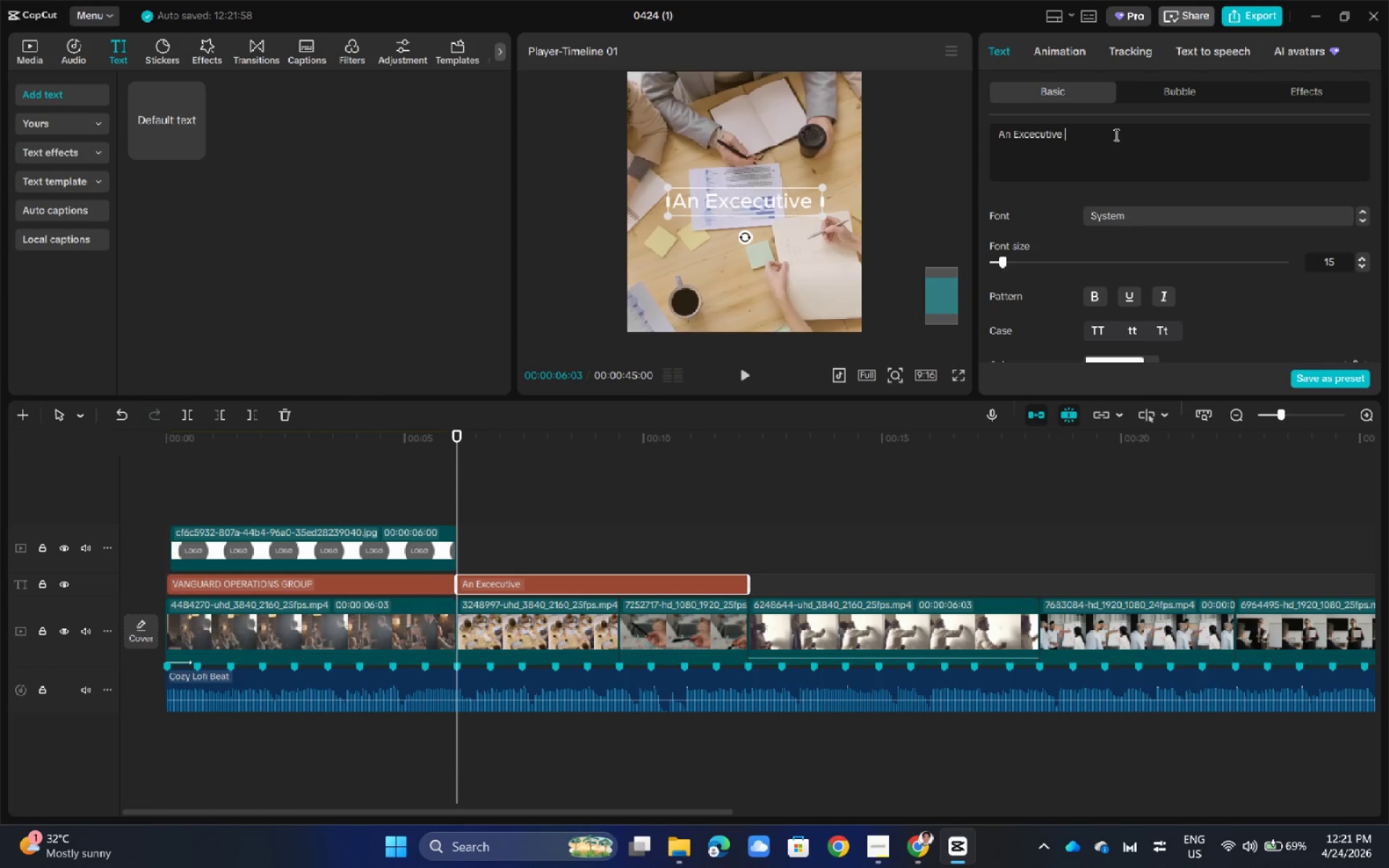 
key(Alt+AltLeft)
 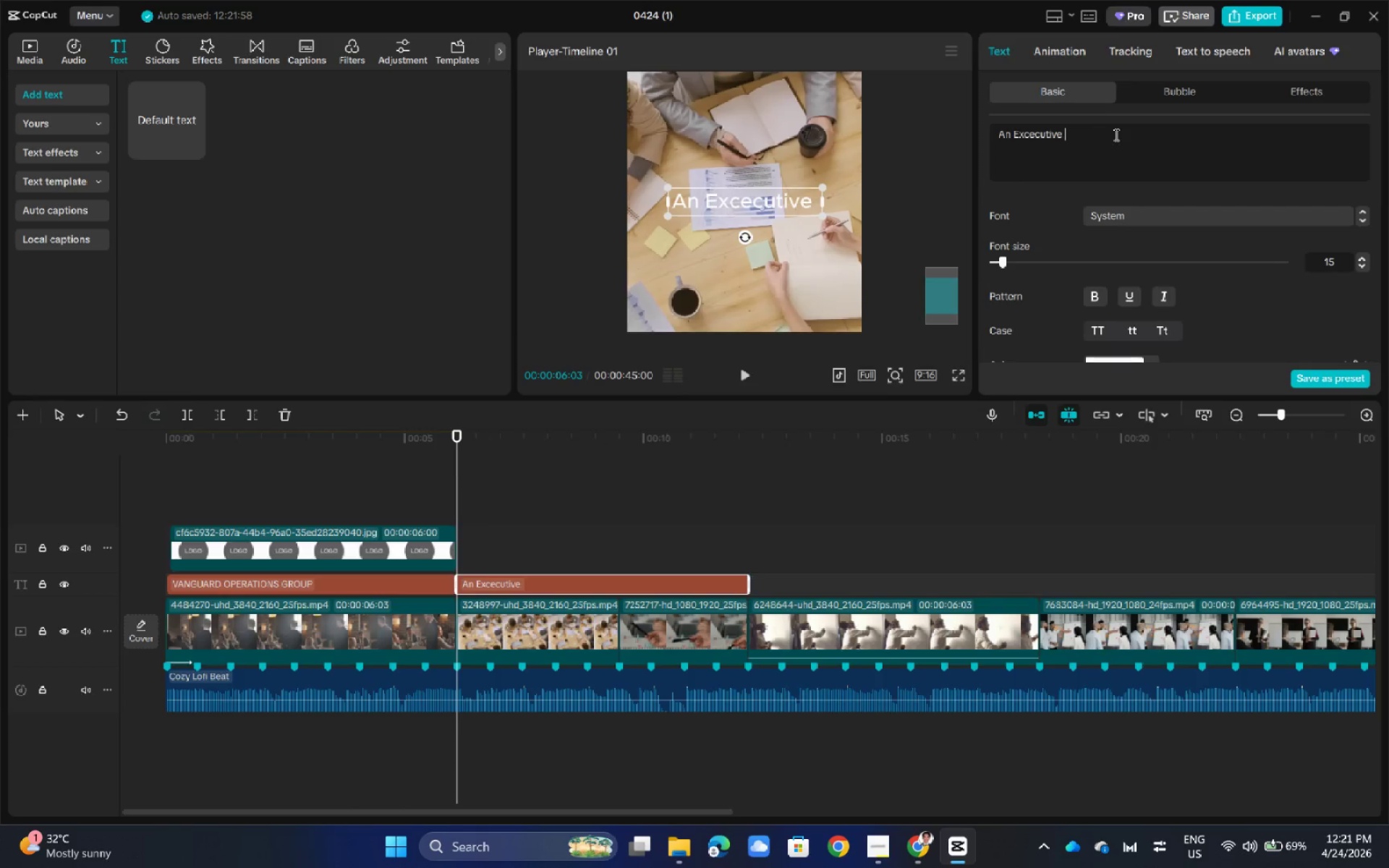 
key(Alt+Tab)
 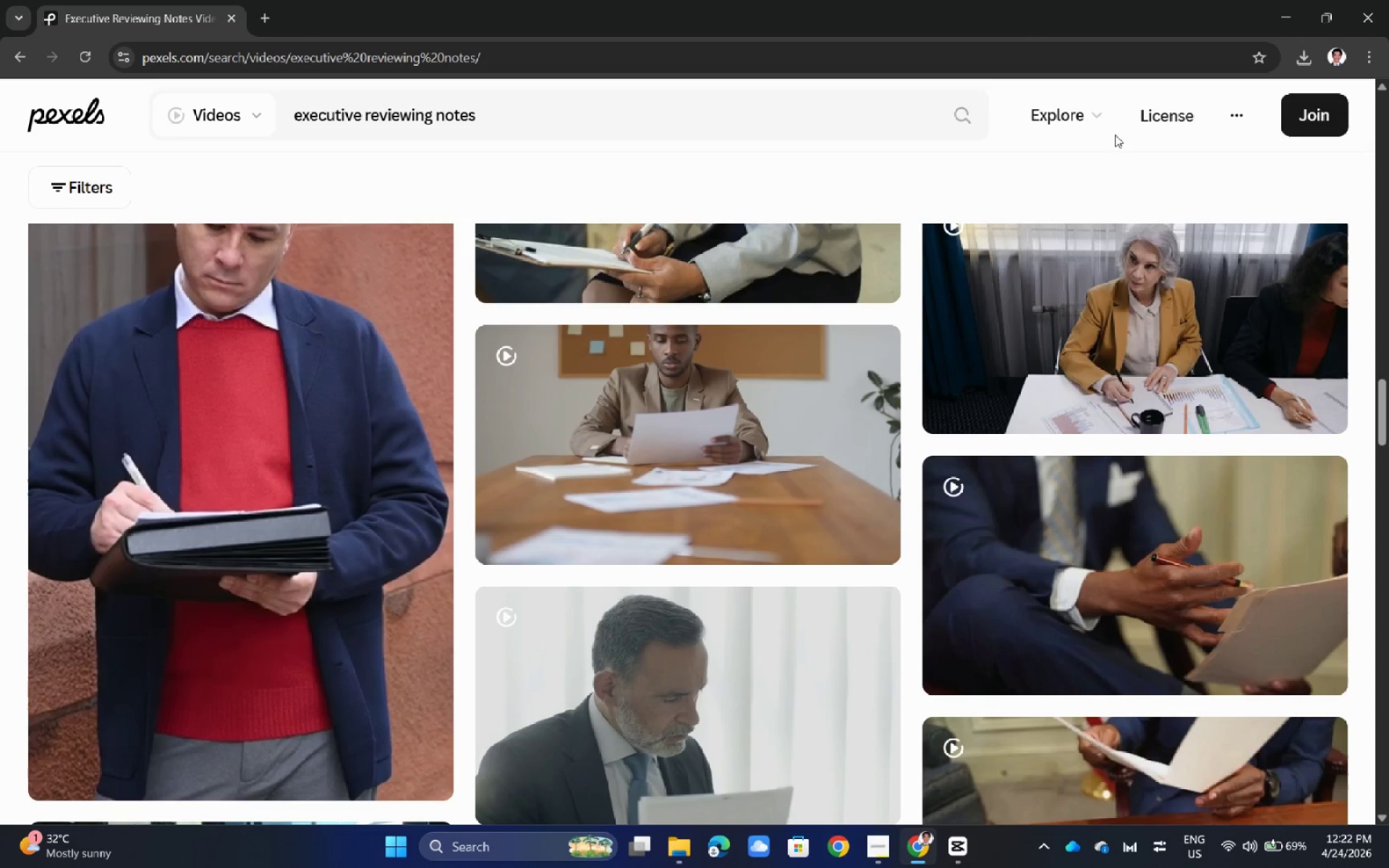 
key(Alt+AltLeft)
 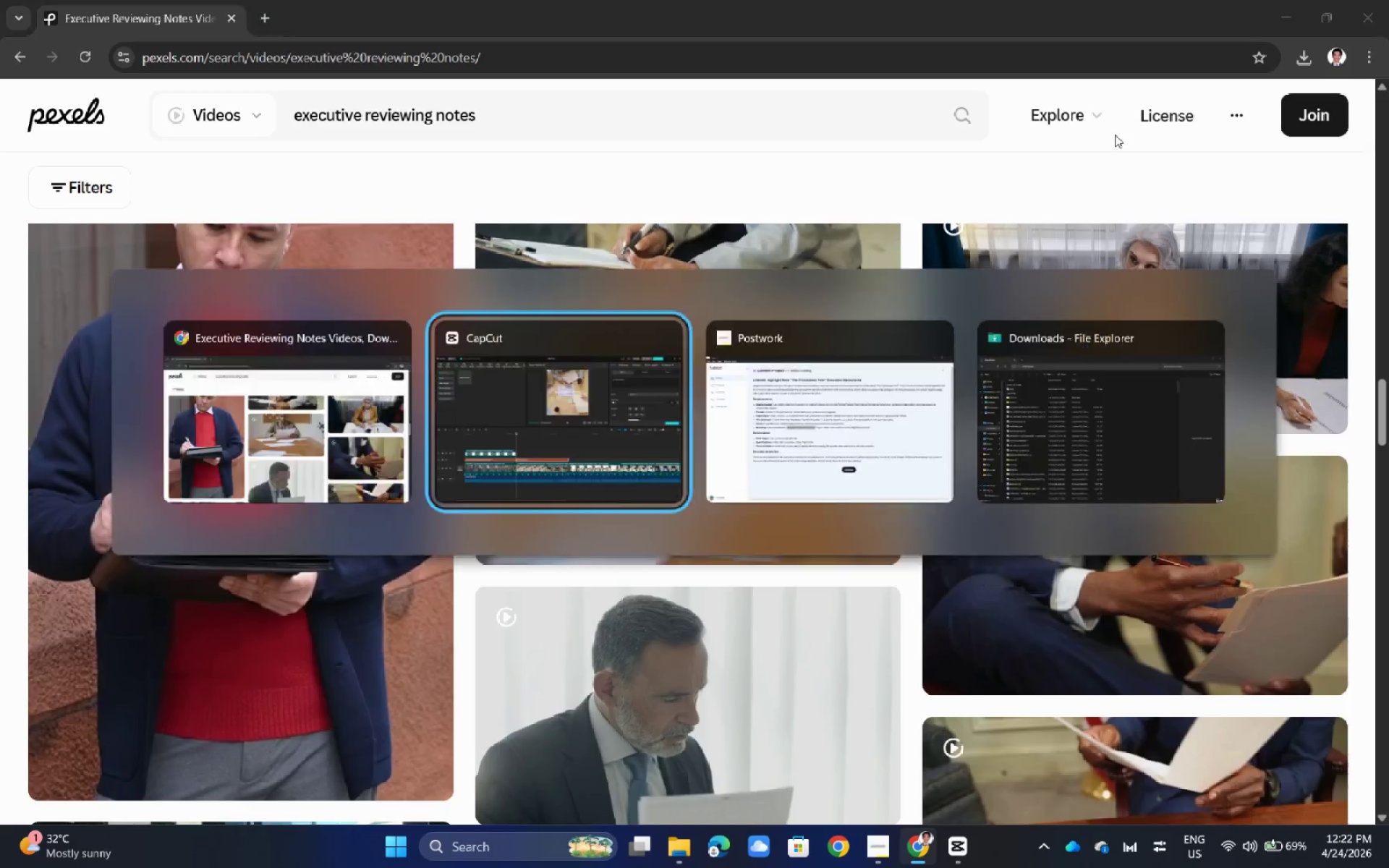 
key(Alt+Tab)
 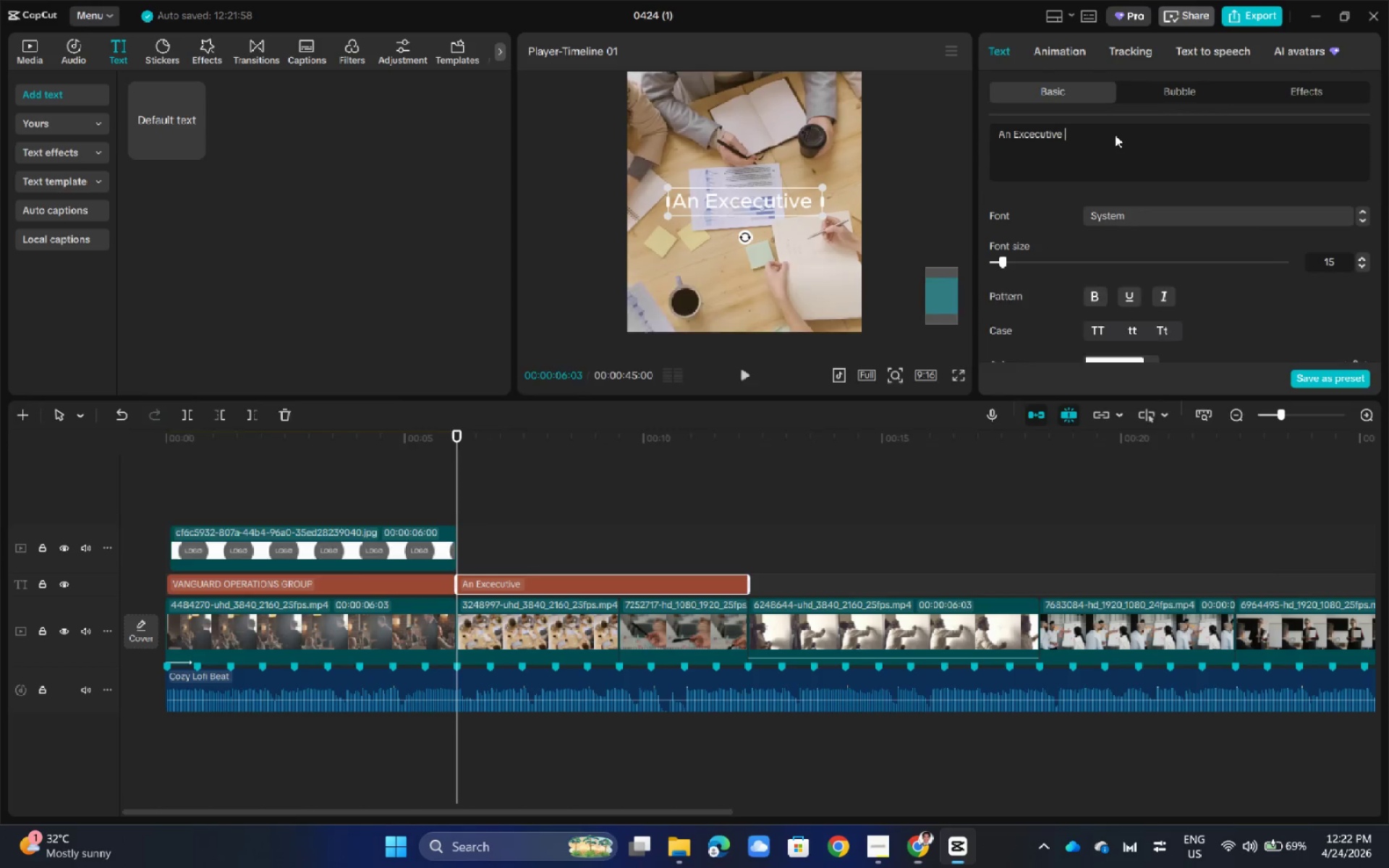 
key(Alt+Tab)
 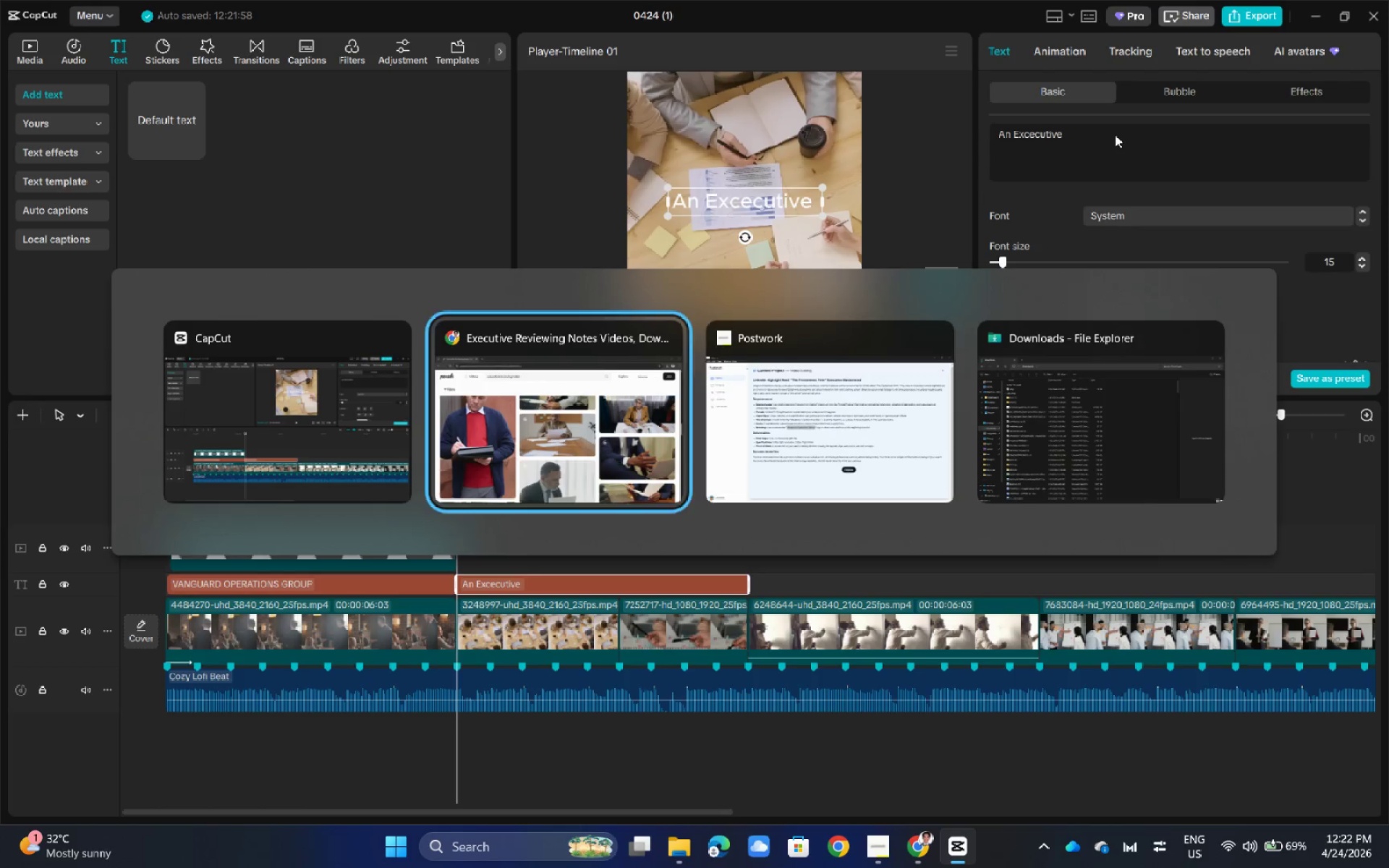 
key(Alt+Tab)